 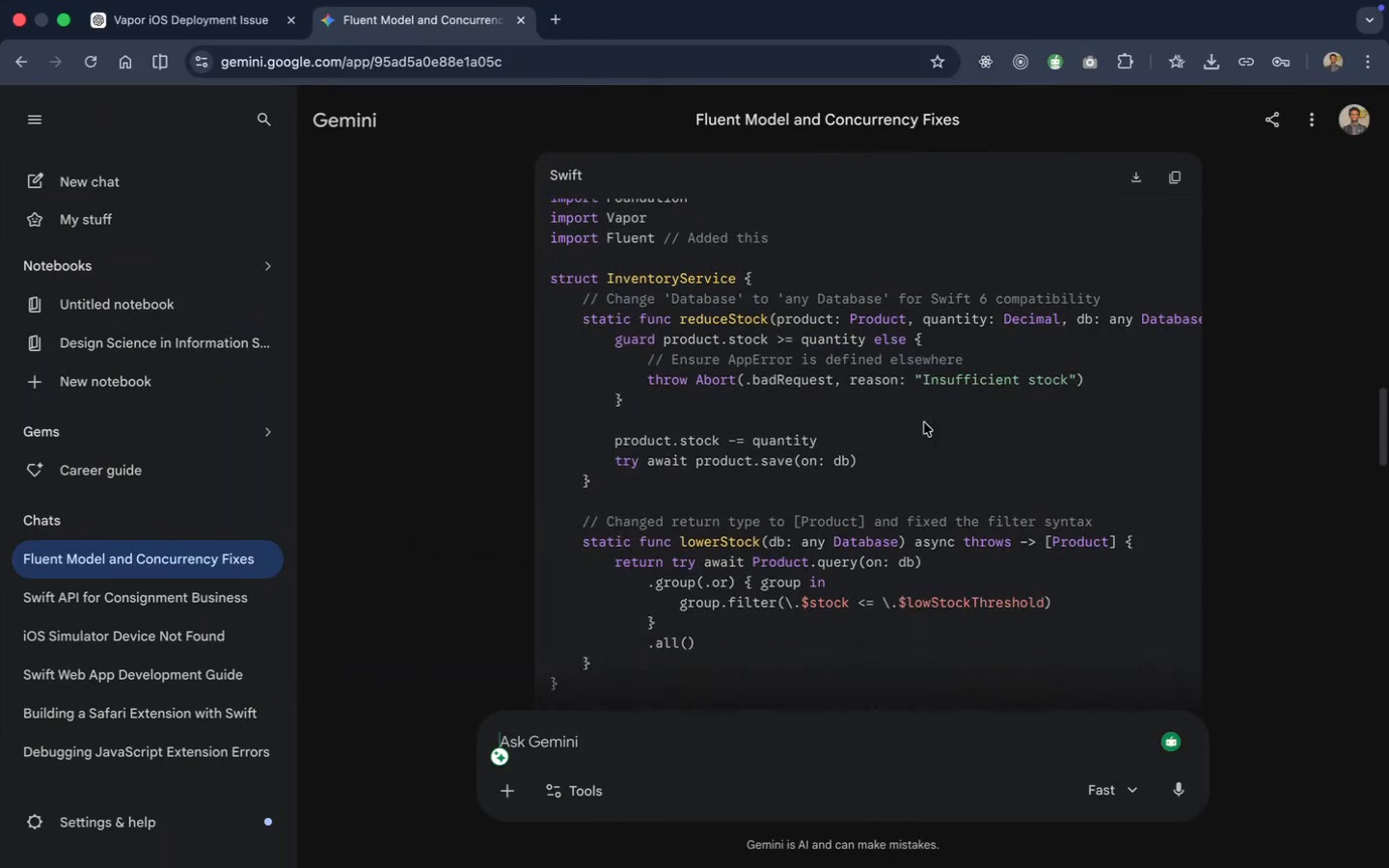 
left_click([889, 502])
 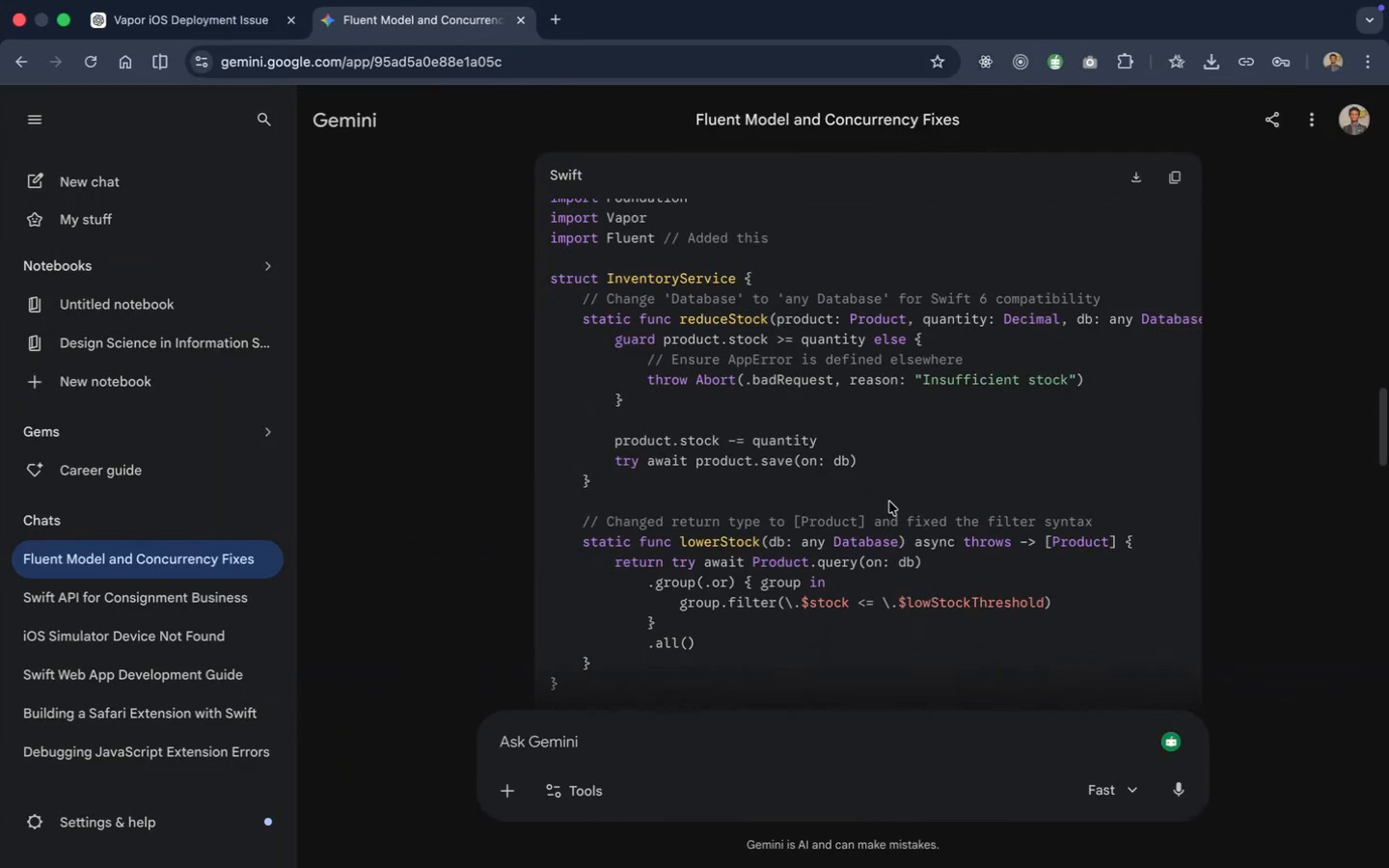 
scroll: coordinate [889, 502], scroll_direction: down, amount: 3.0
 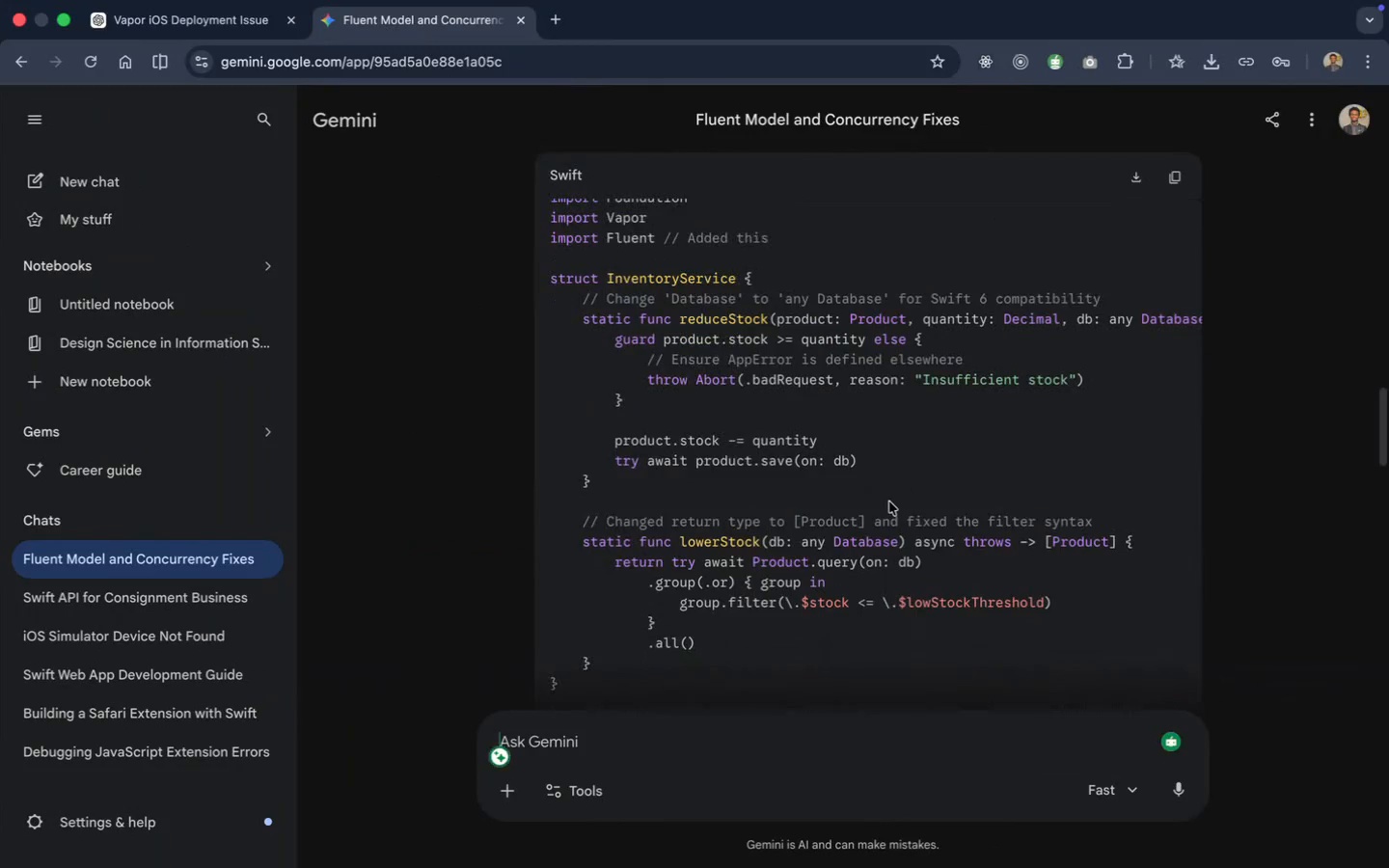 
left_click_drag(start_coordinate=[889, 672], to_coordinate=[978, 665])
 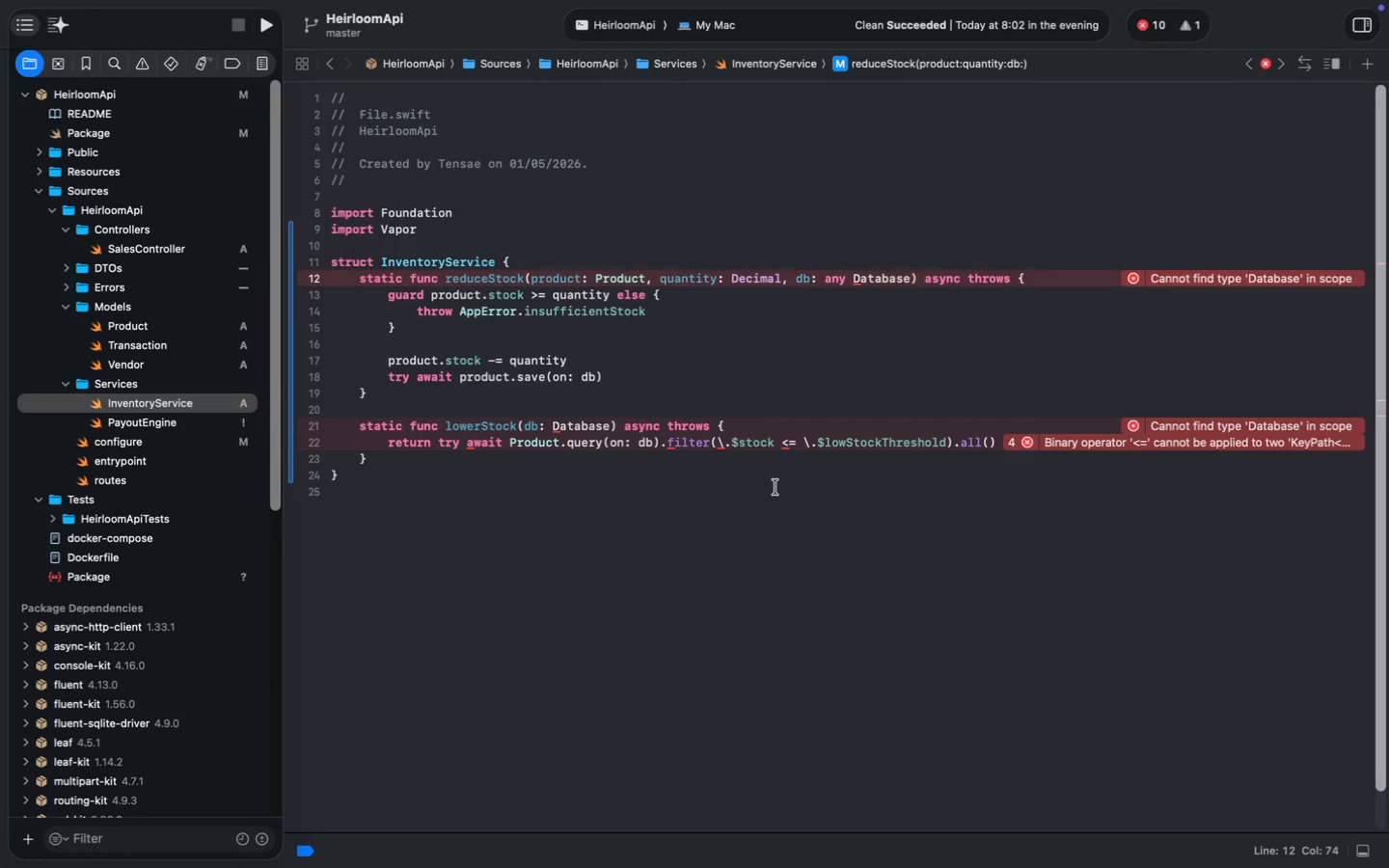 
wait(27.79)
 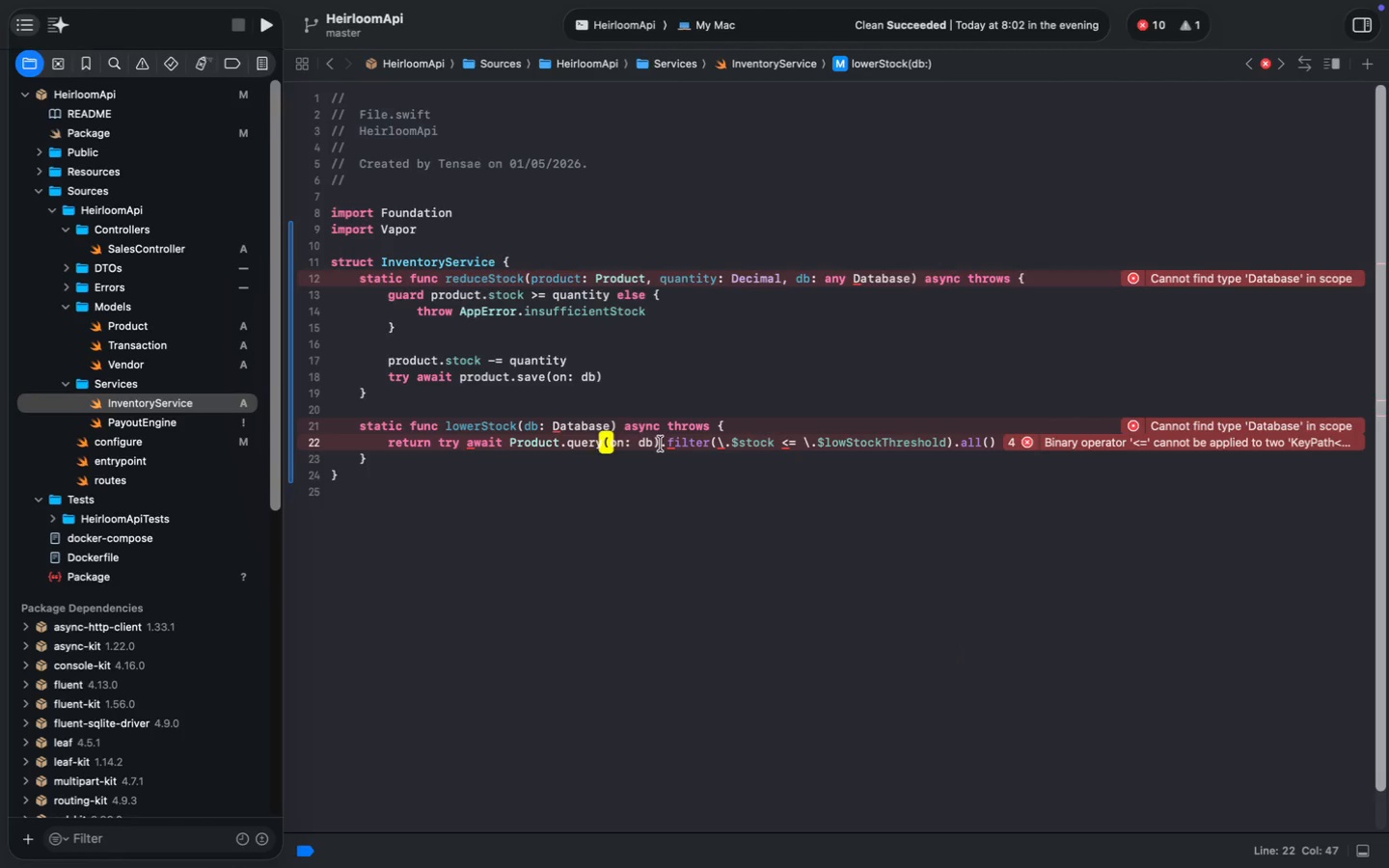 
left_click([661, 444])
 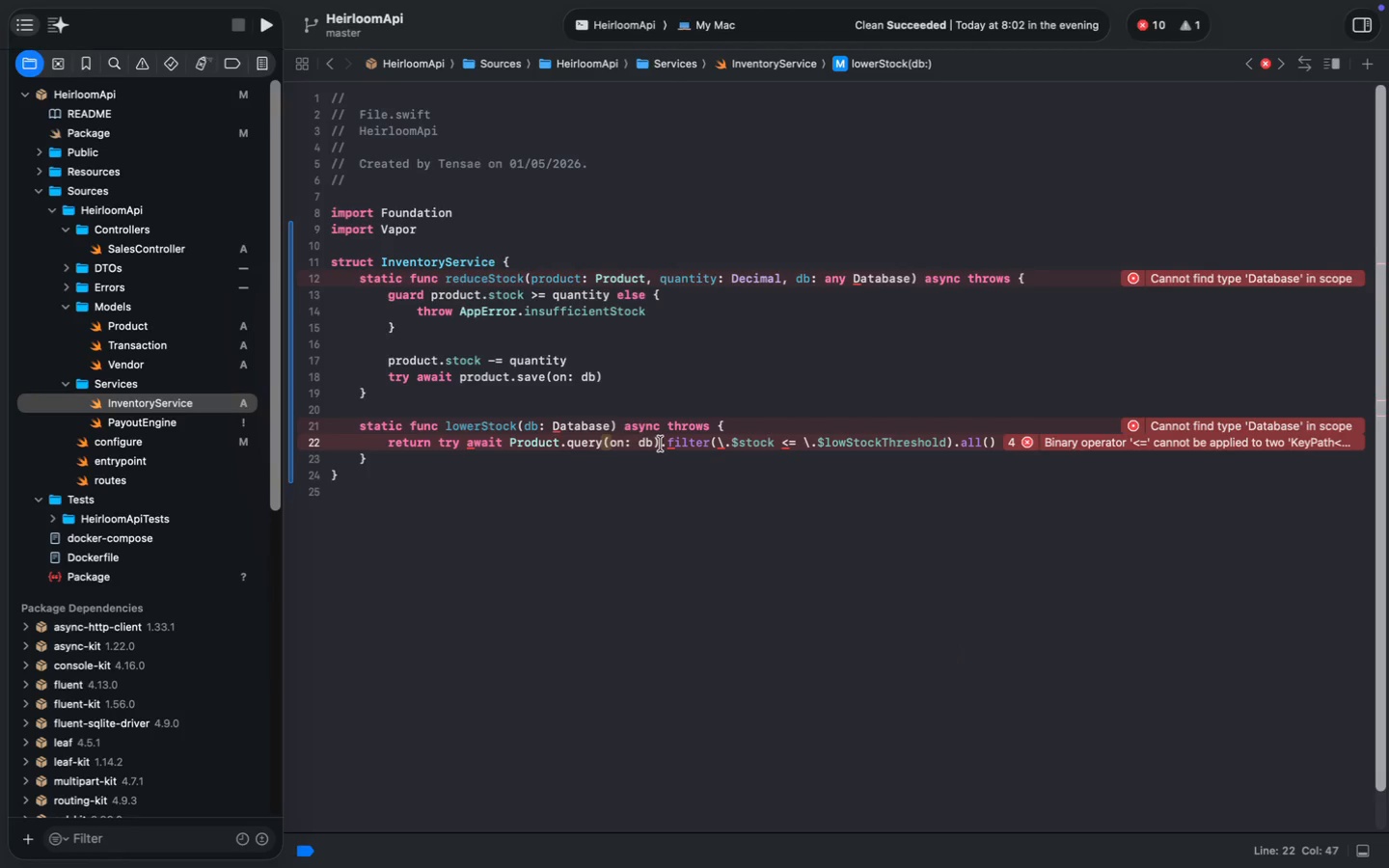 
key(Meta+Shift+MetaRight)
 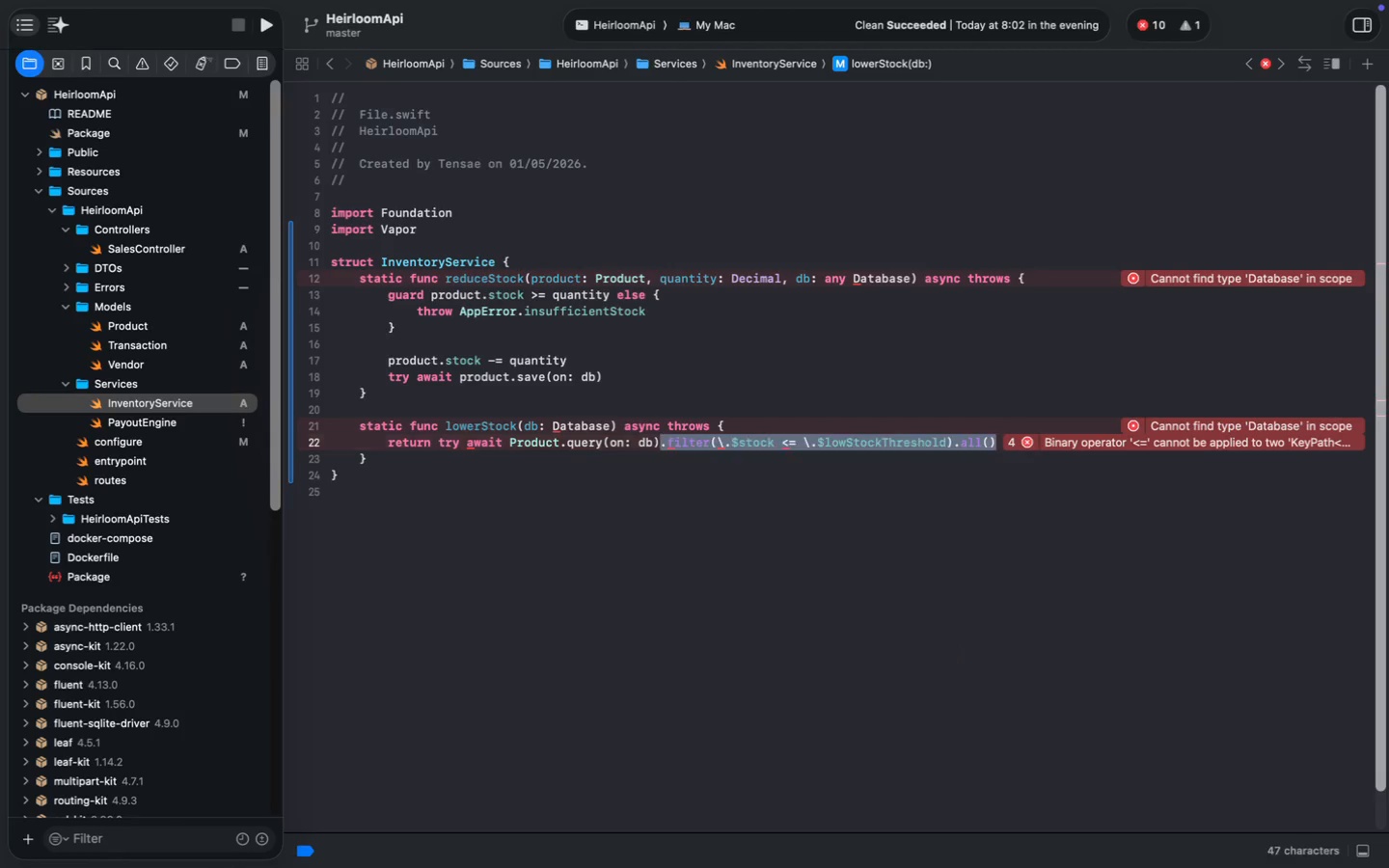 
key(Meta+Shift+ArrowRight)
 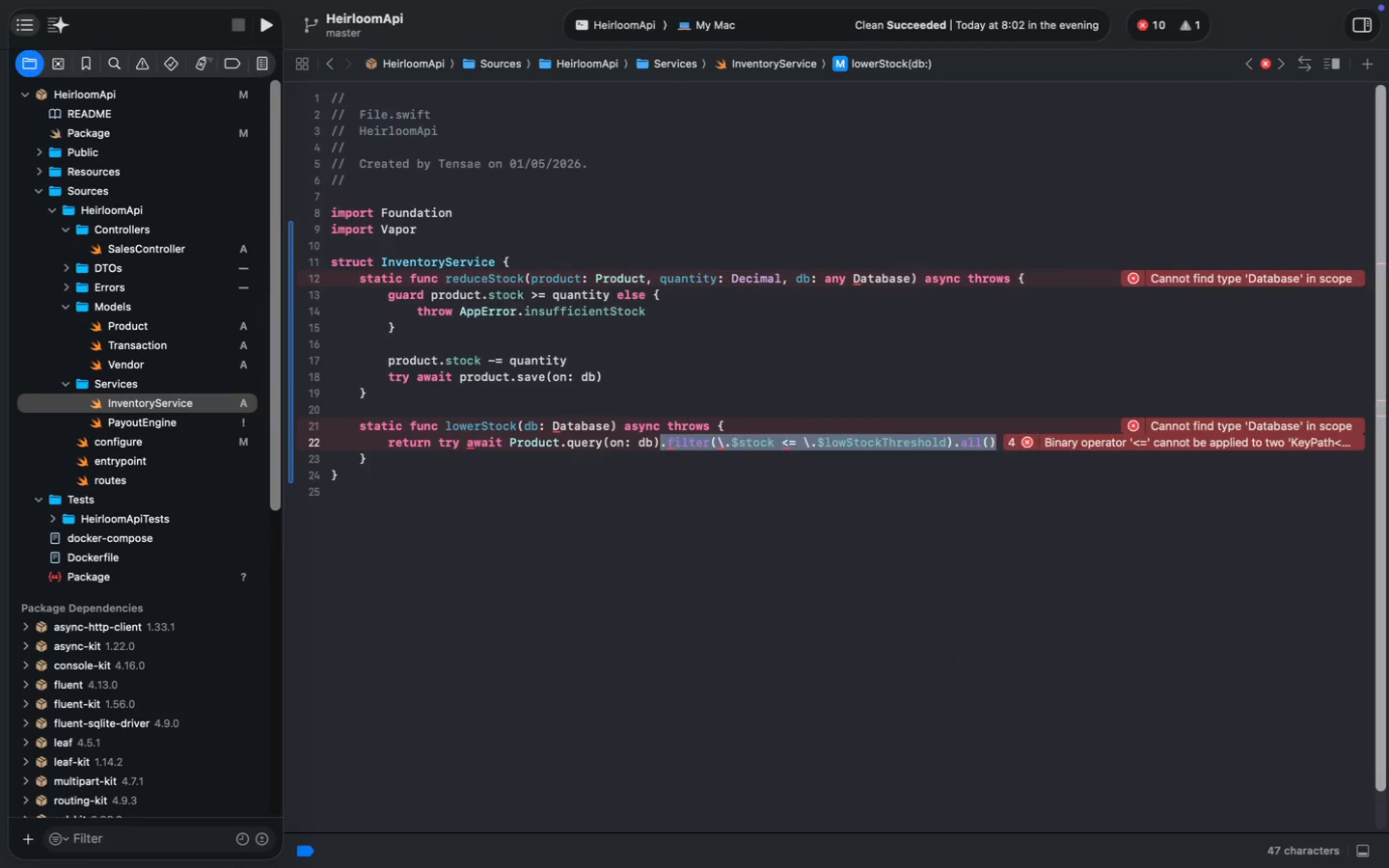 
key(Backspace)
 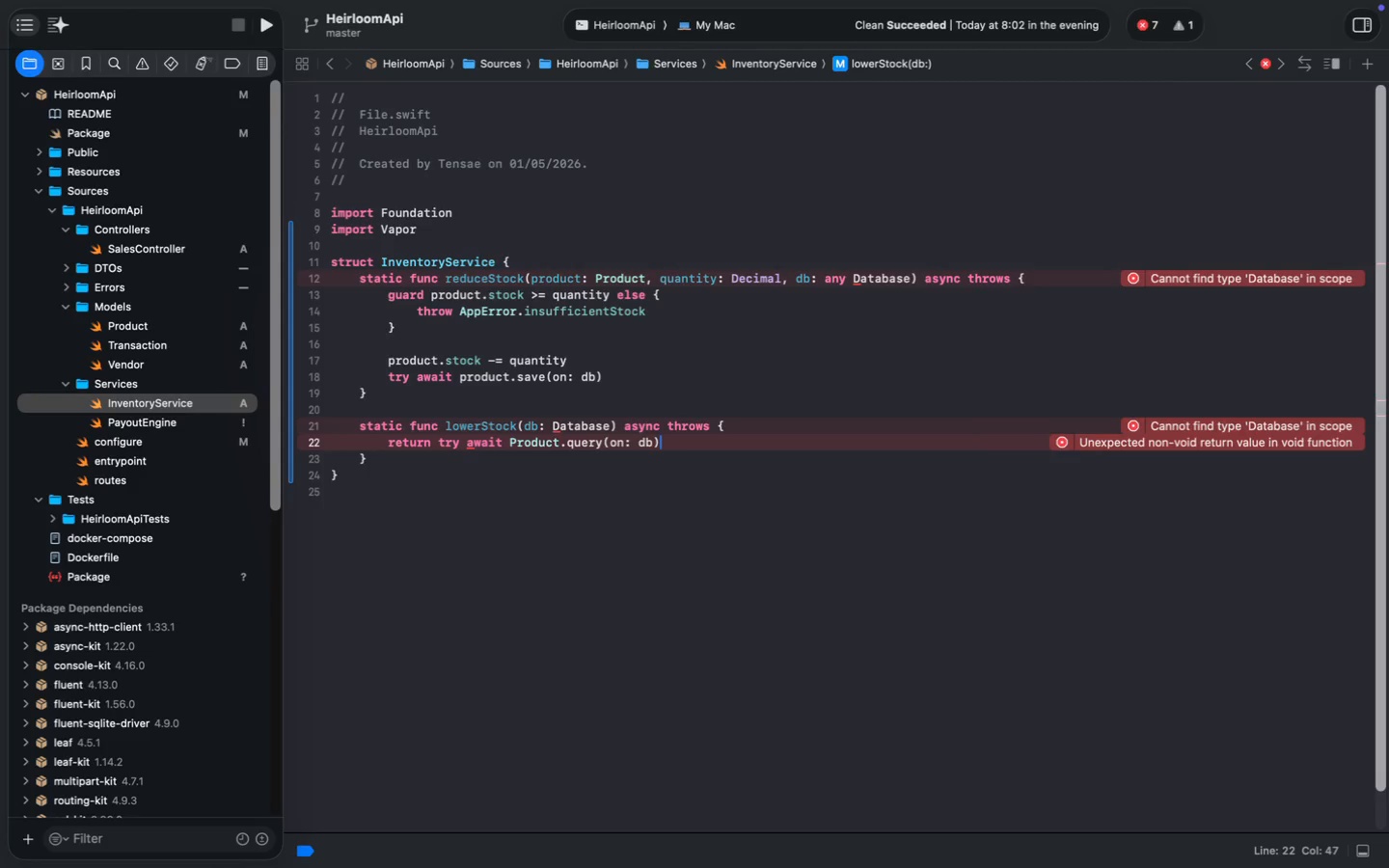 
wait(6.97)
 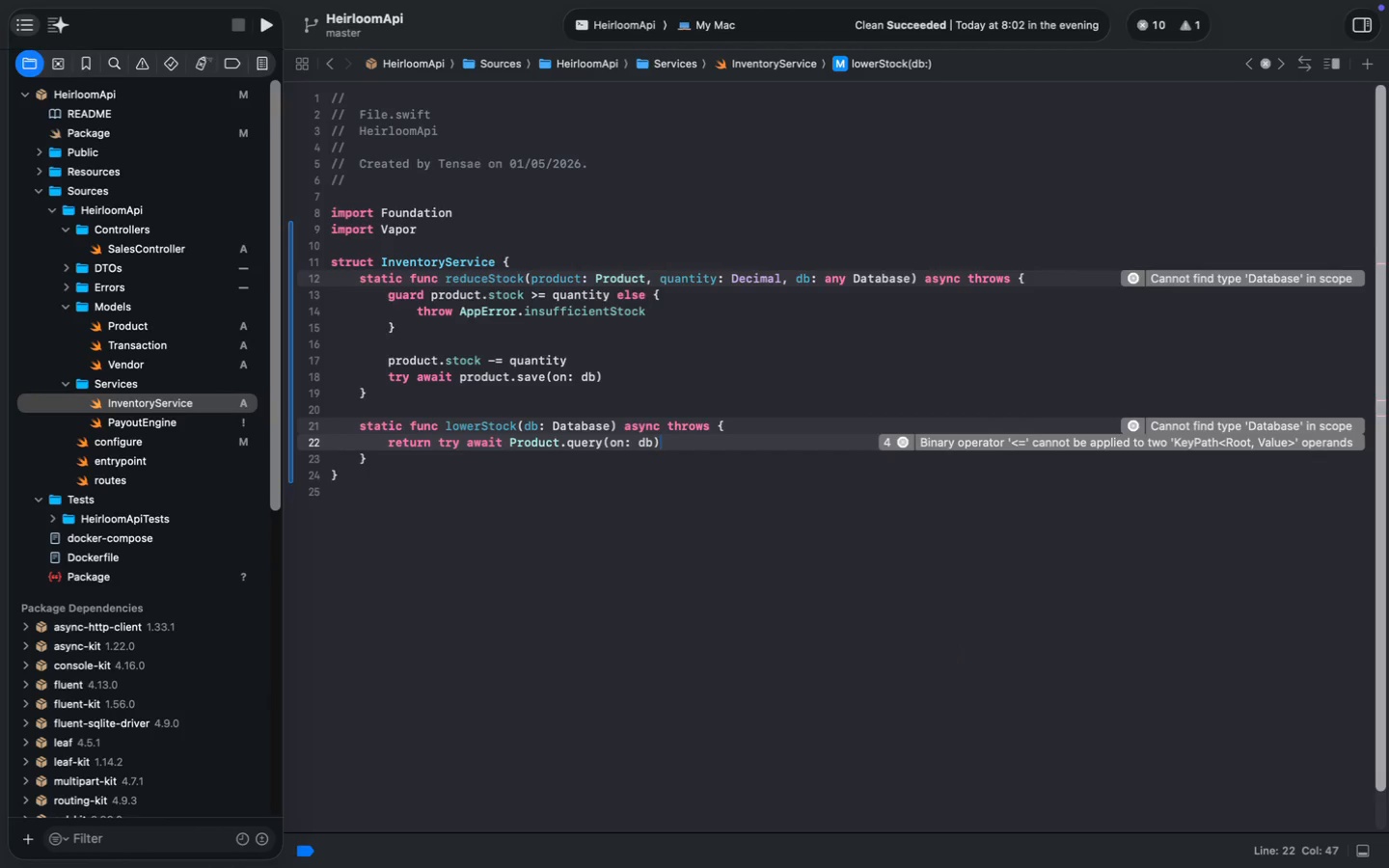 
type(.group(.or)
 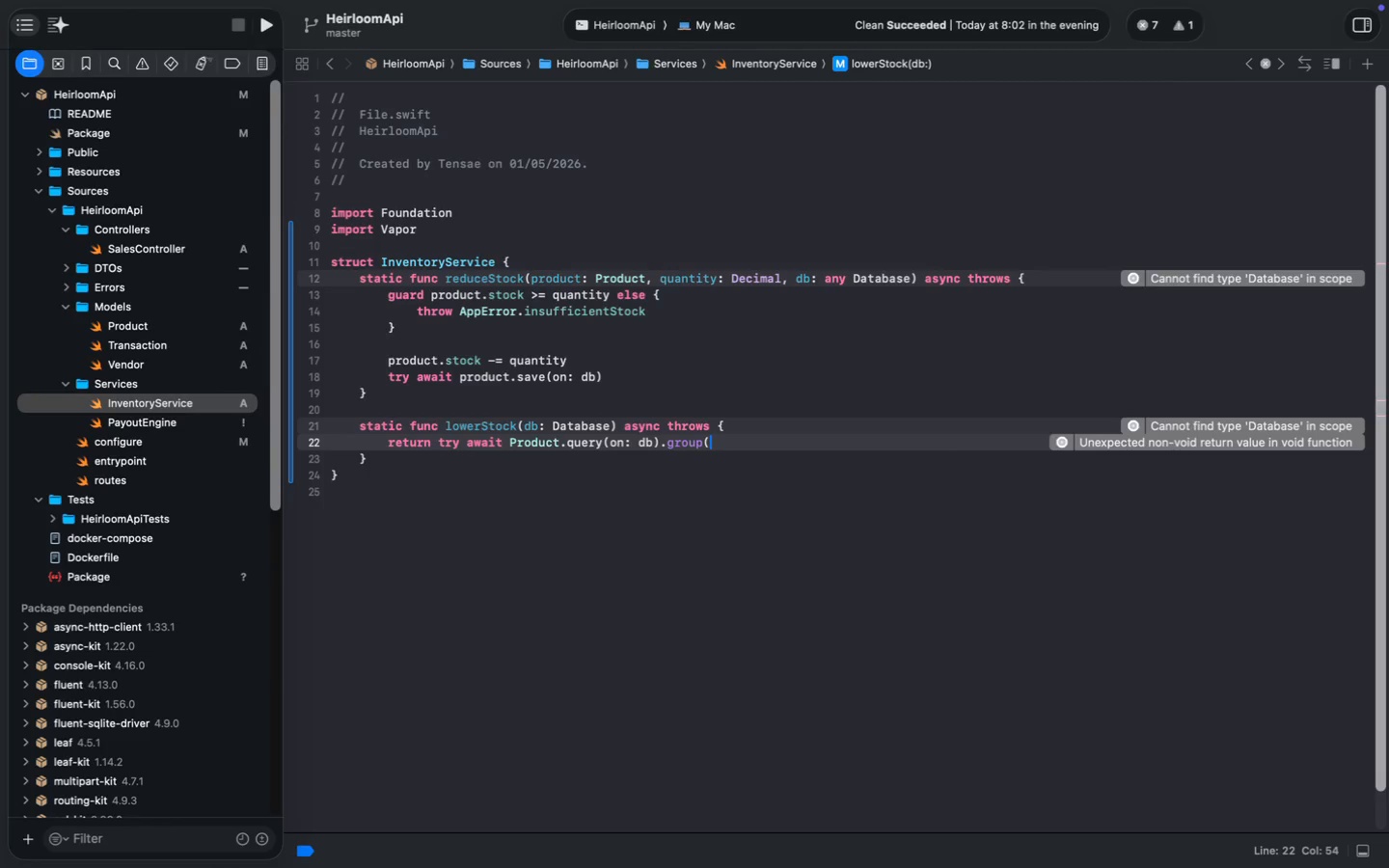 
key(ArrowRight)
 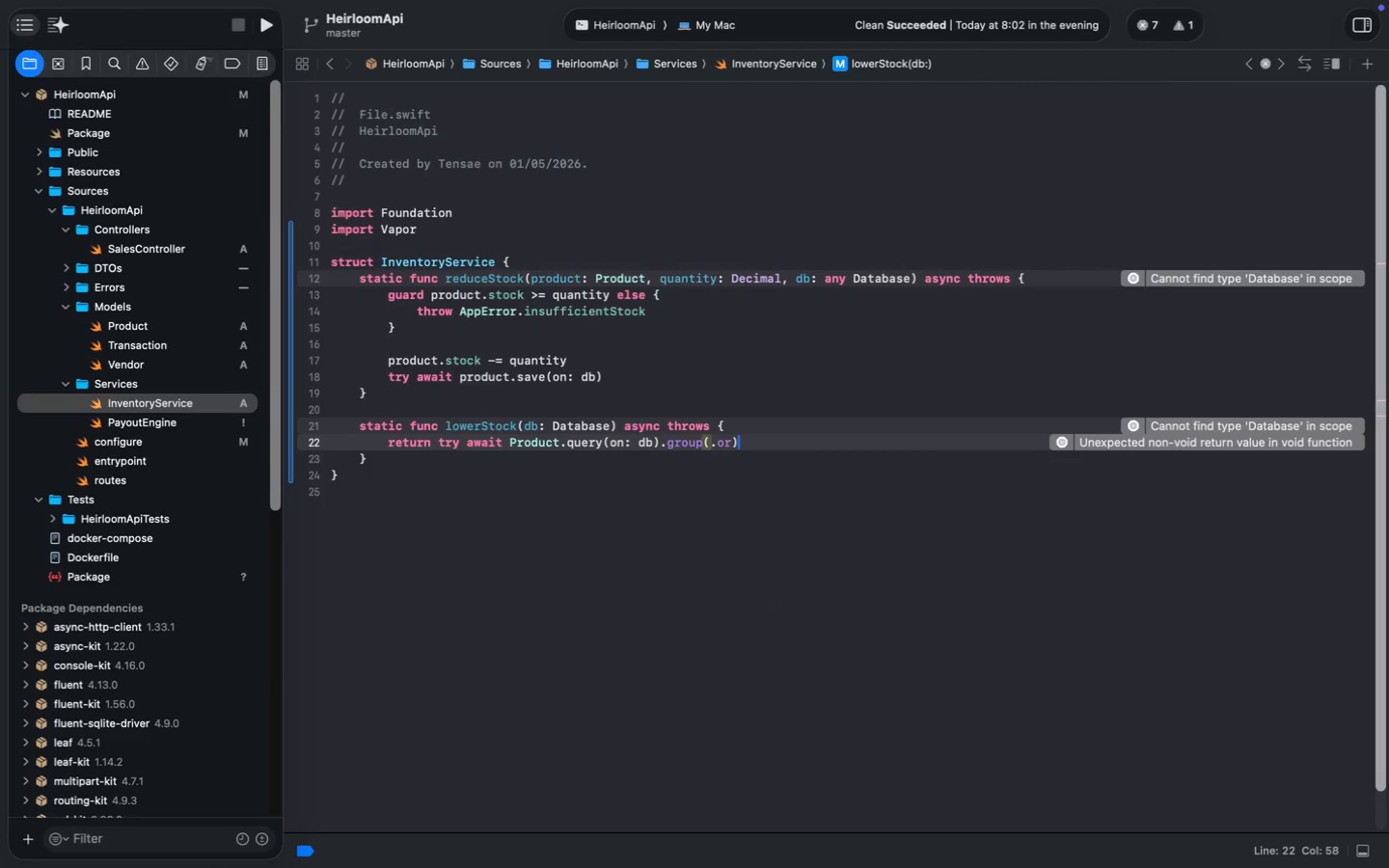 
key(ArrowLeft)
 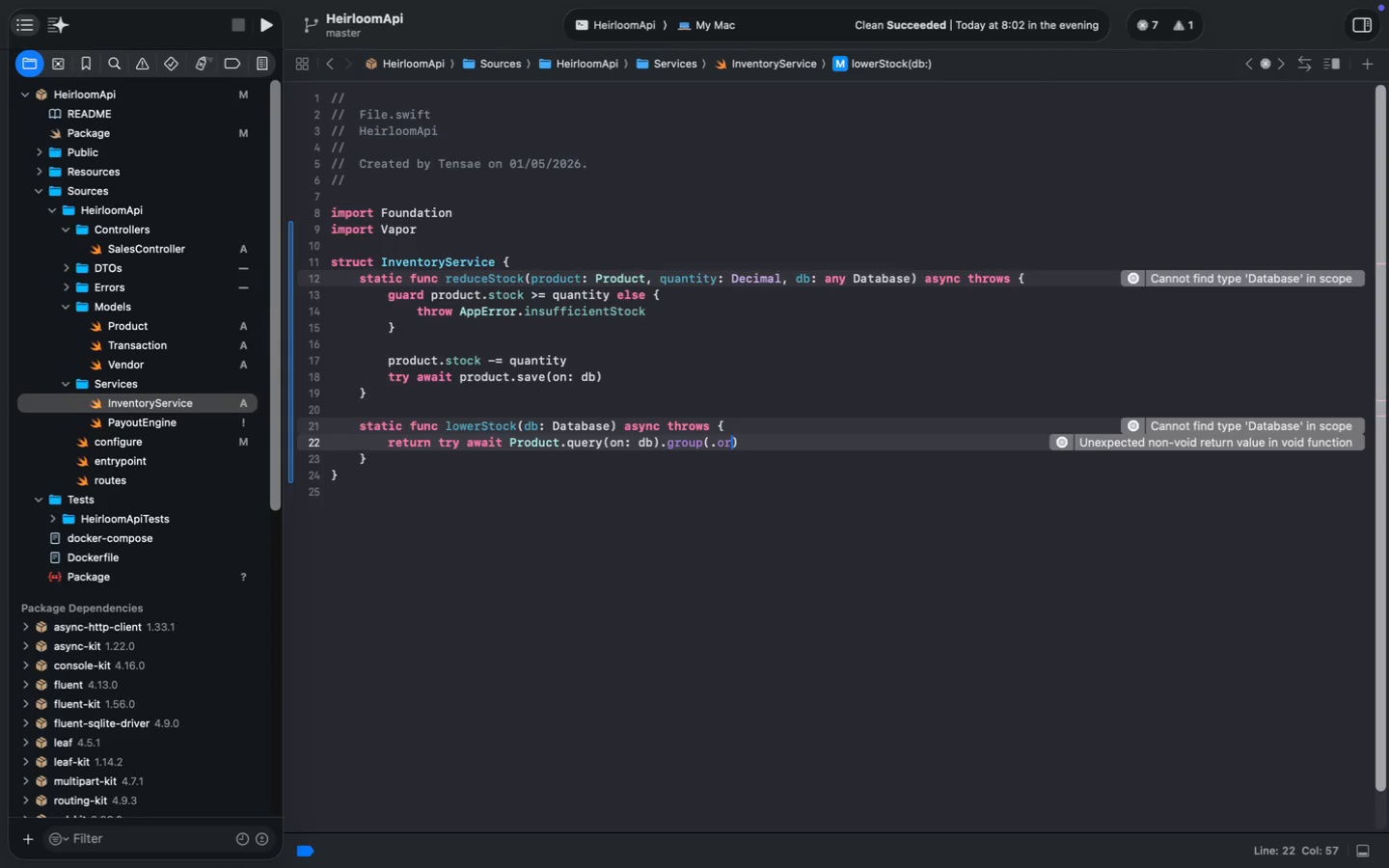 
key(ArrowRight)
 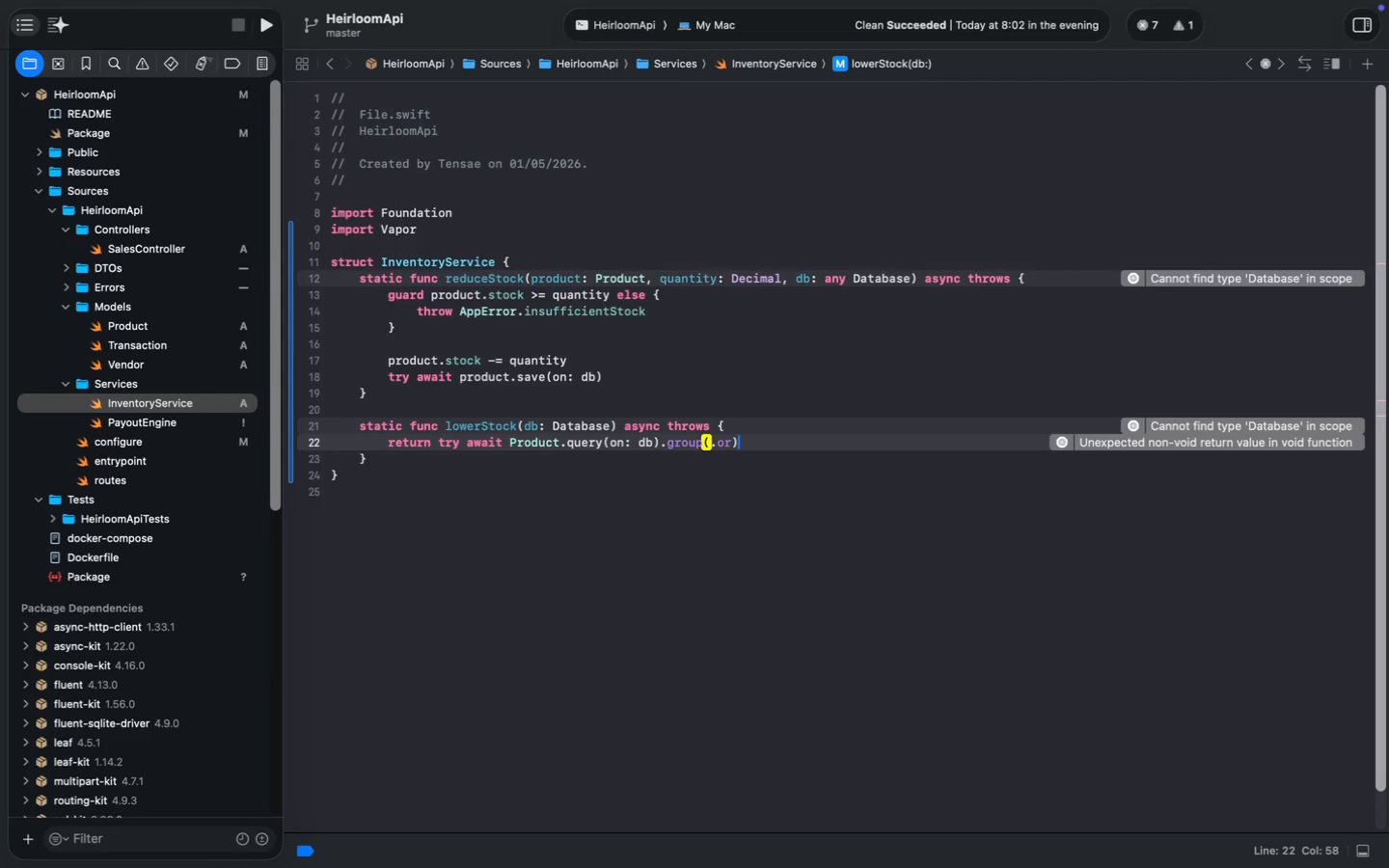 
key(Space)
 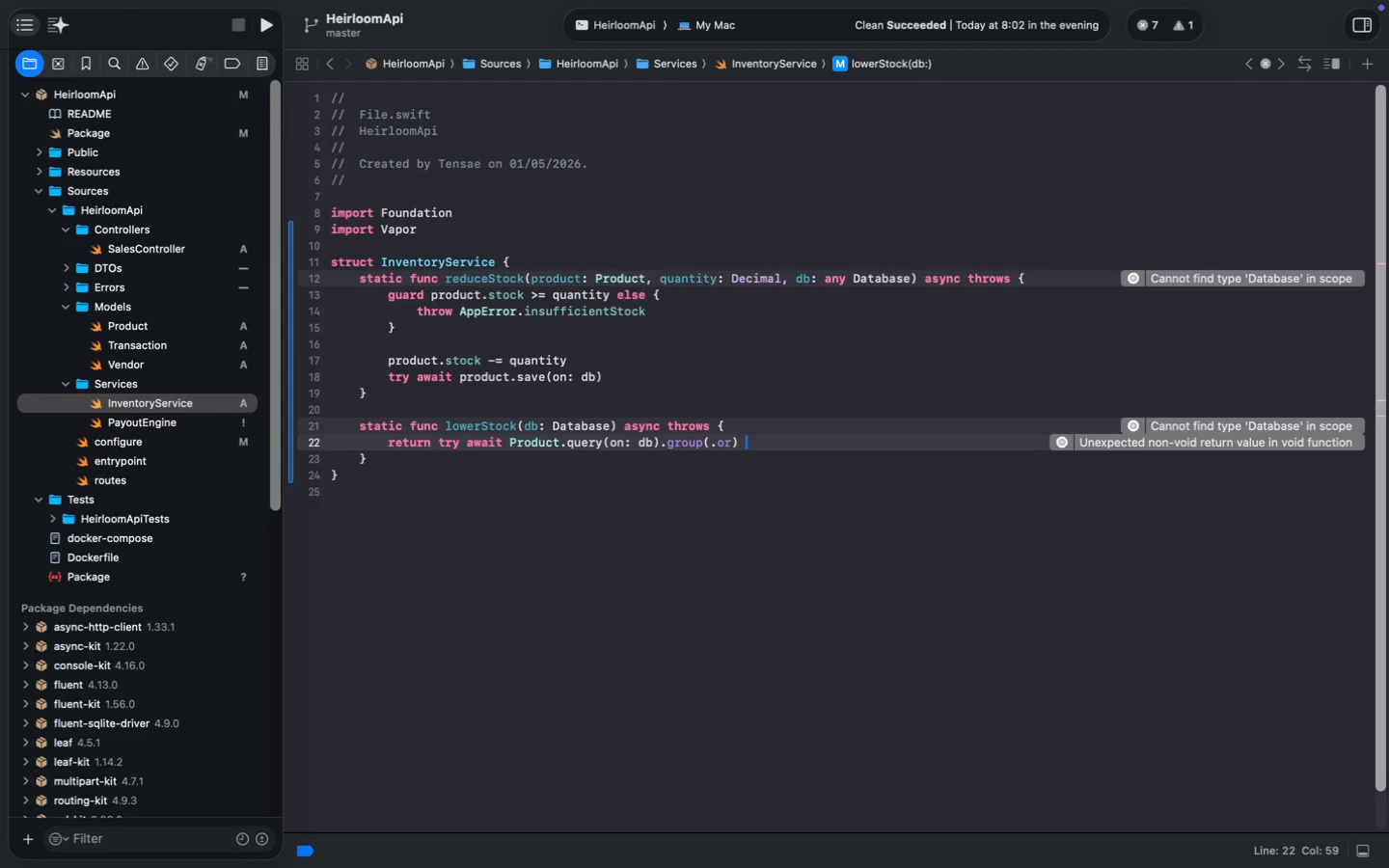 
key(Shift+BracketLeft)
 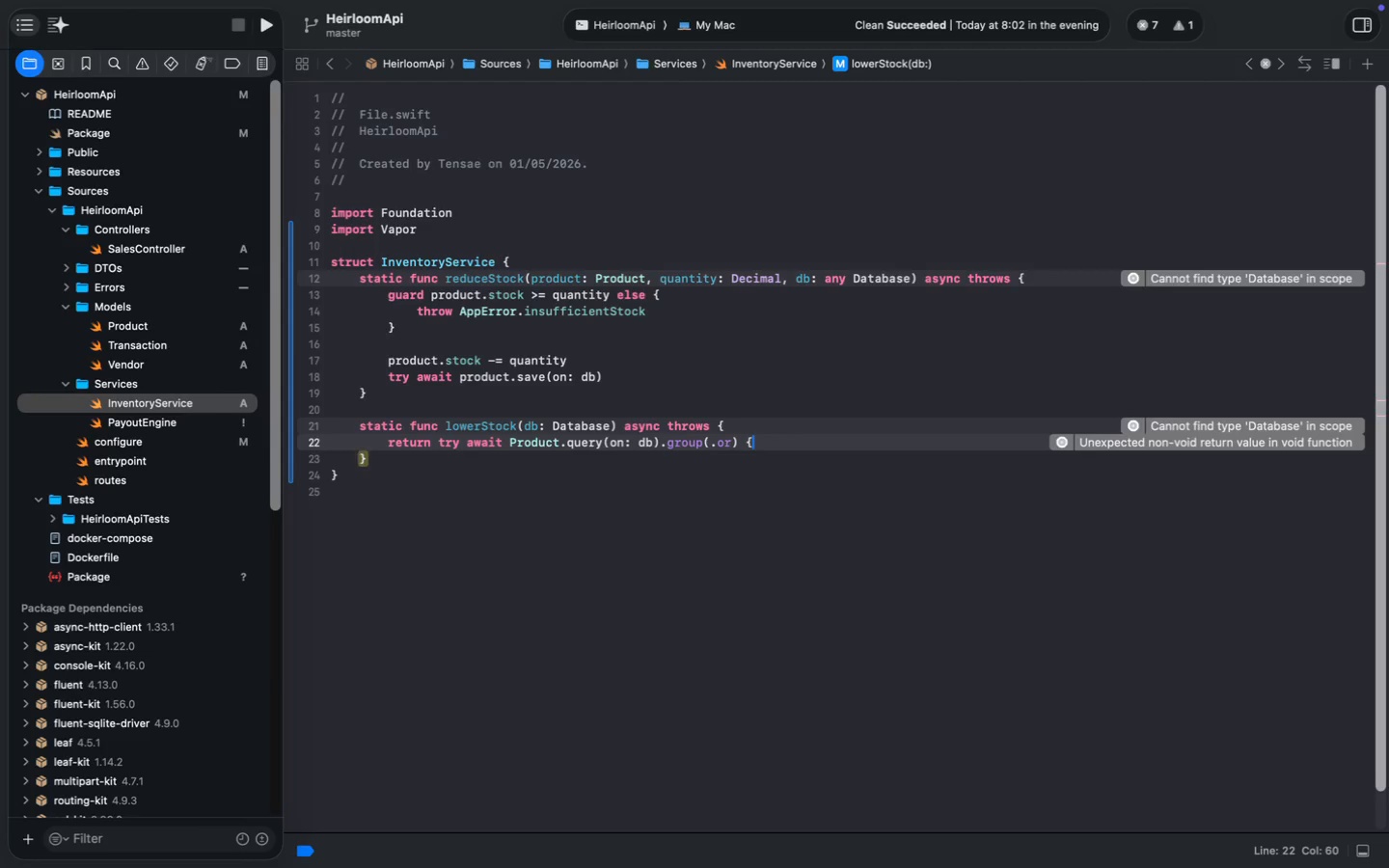 
key(Enter)
 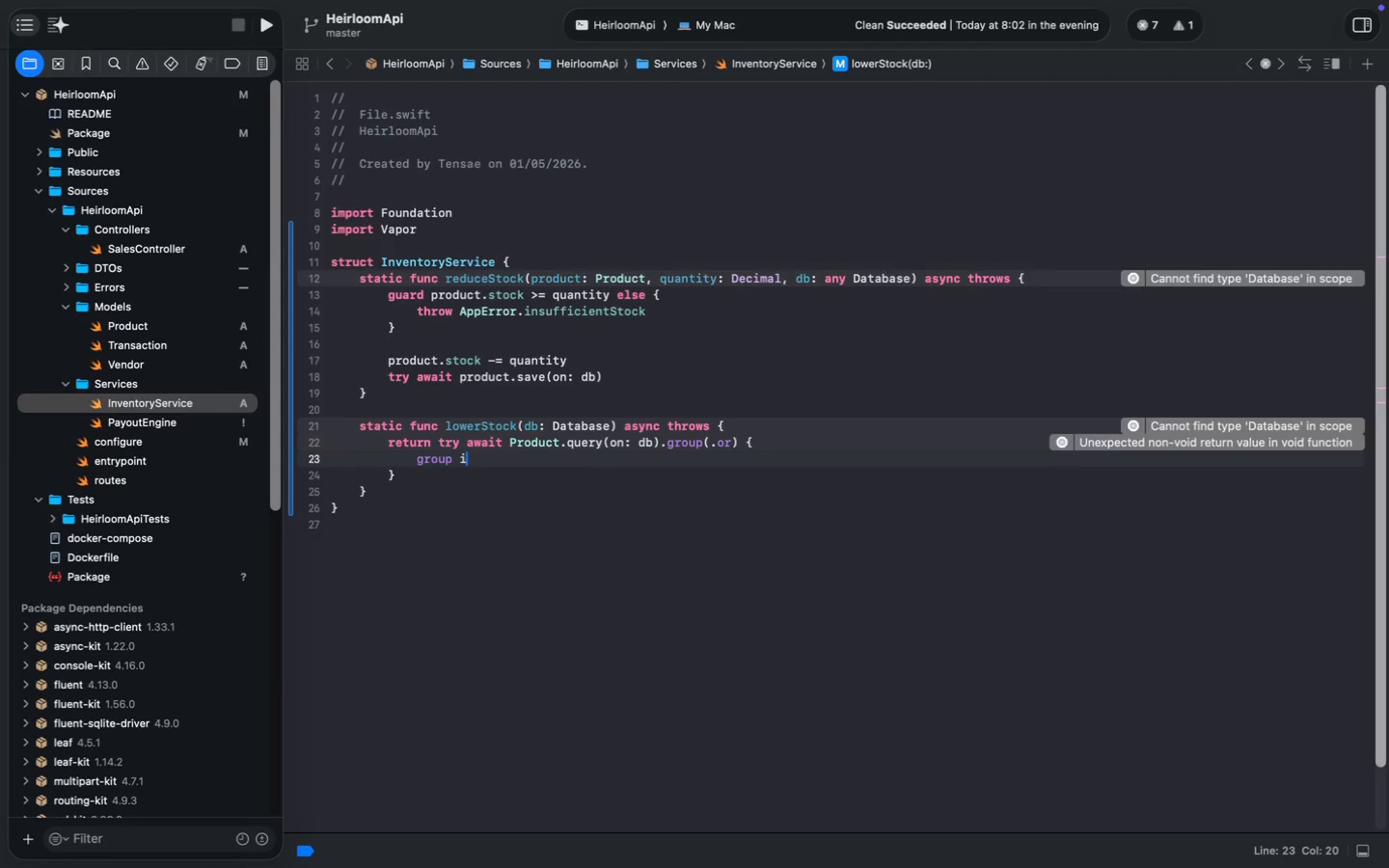 
type(group in )
 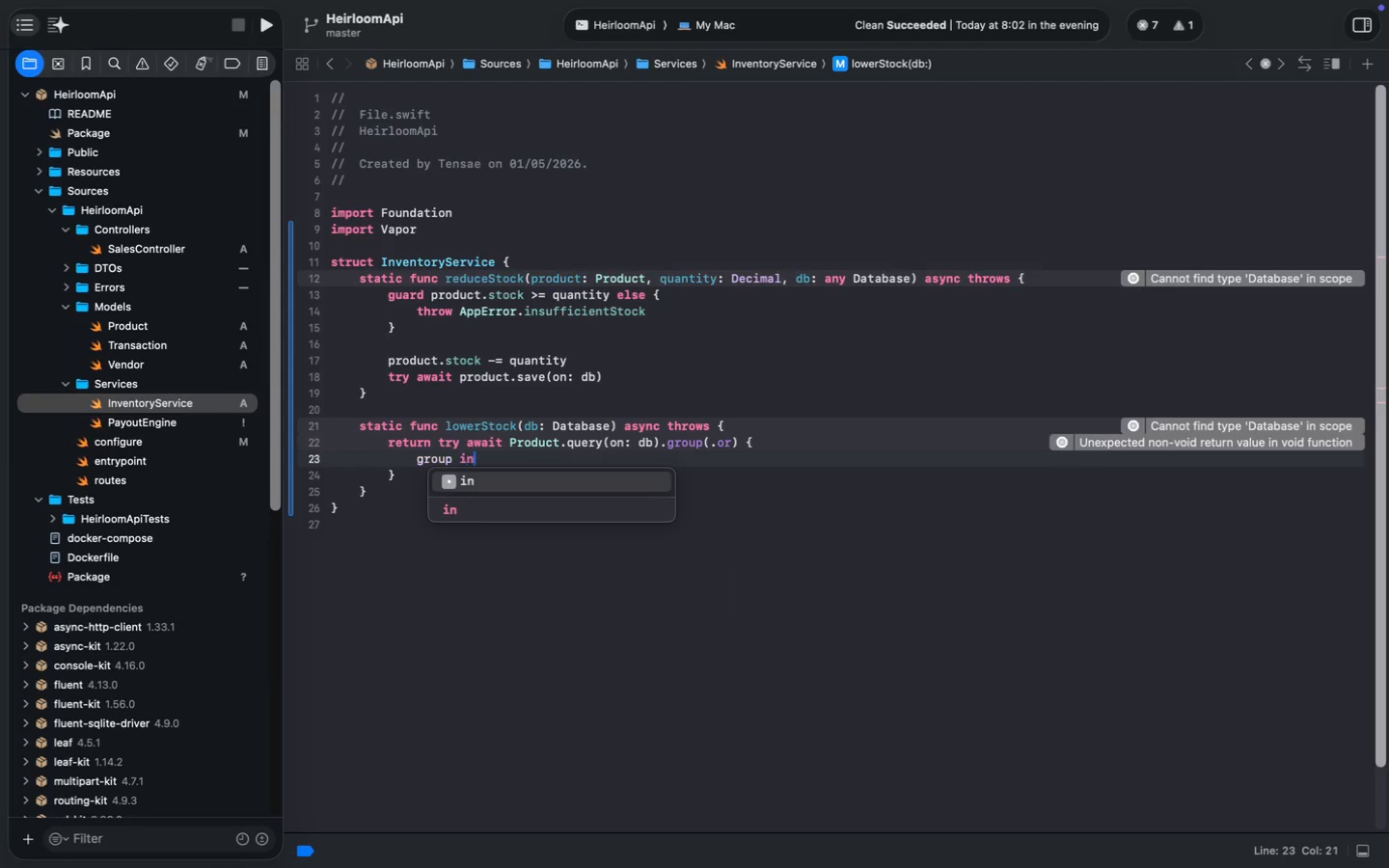 
key(Enter)
 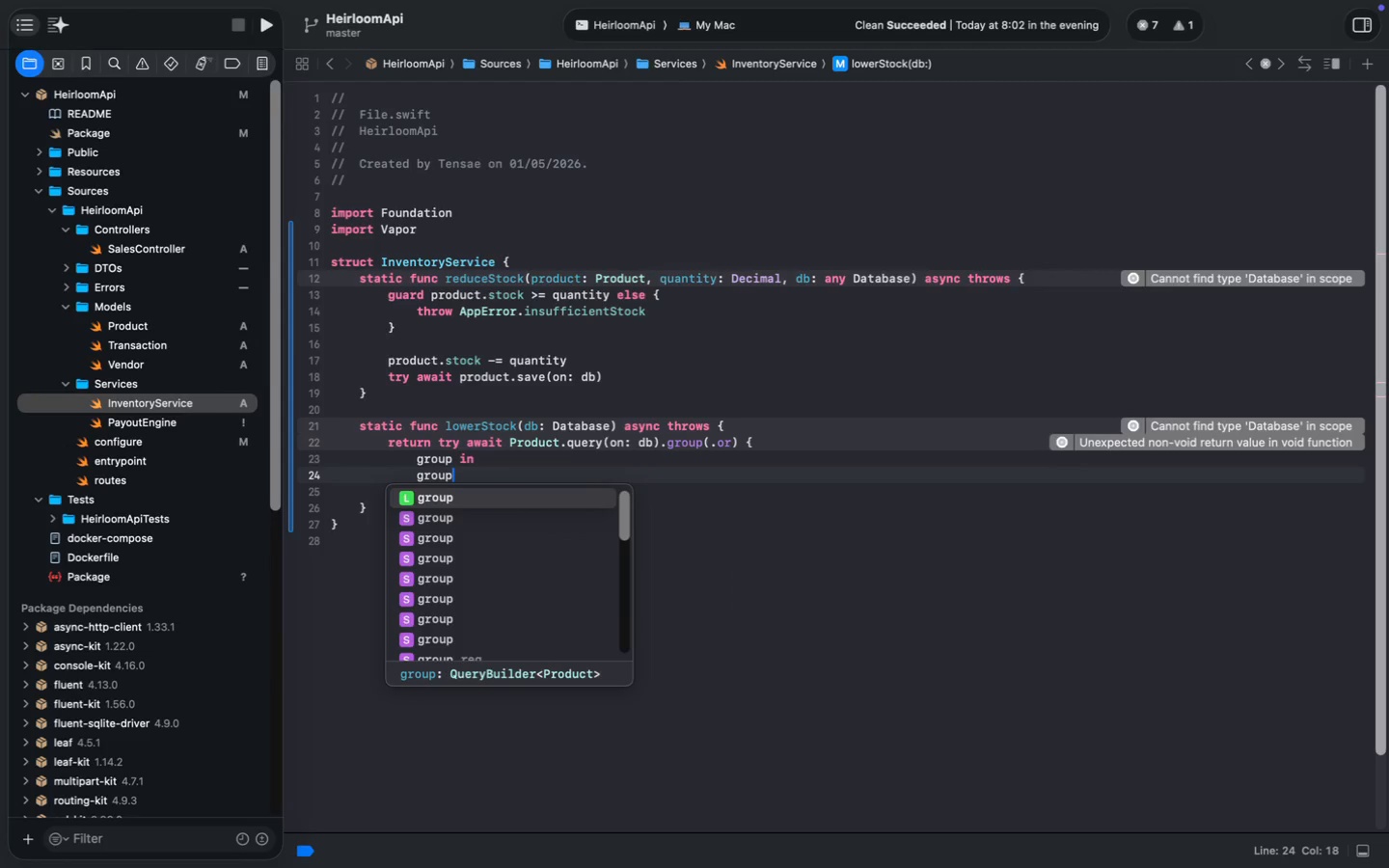 
type(group.filter(\$stock <= \.$lowStockThreshold)
 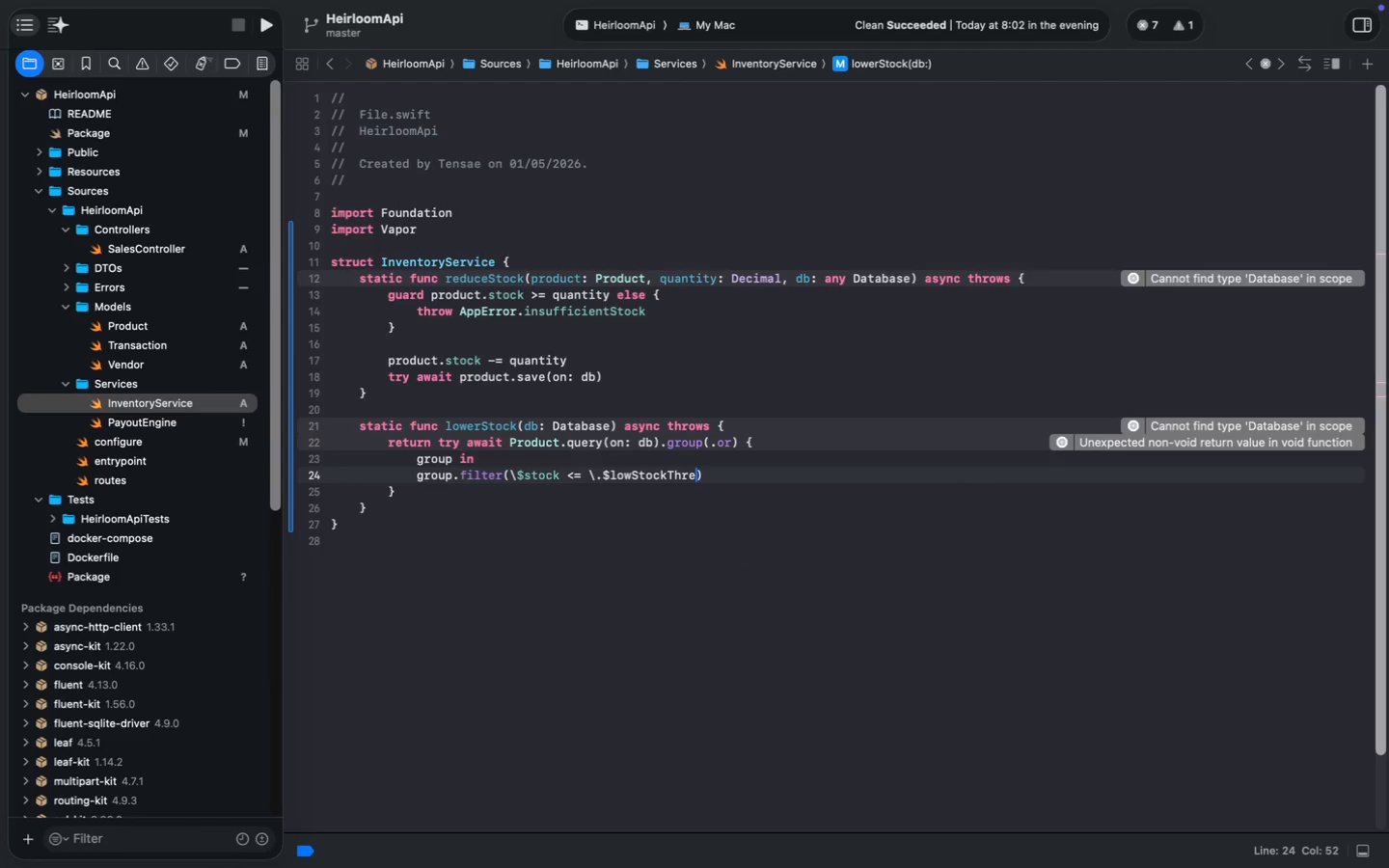 
key(ArrowDown)
 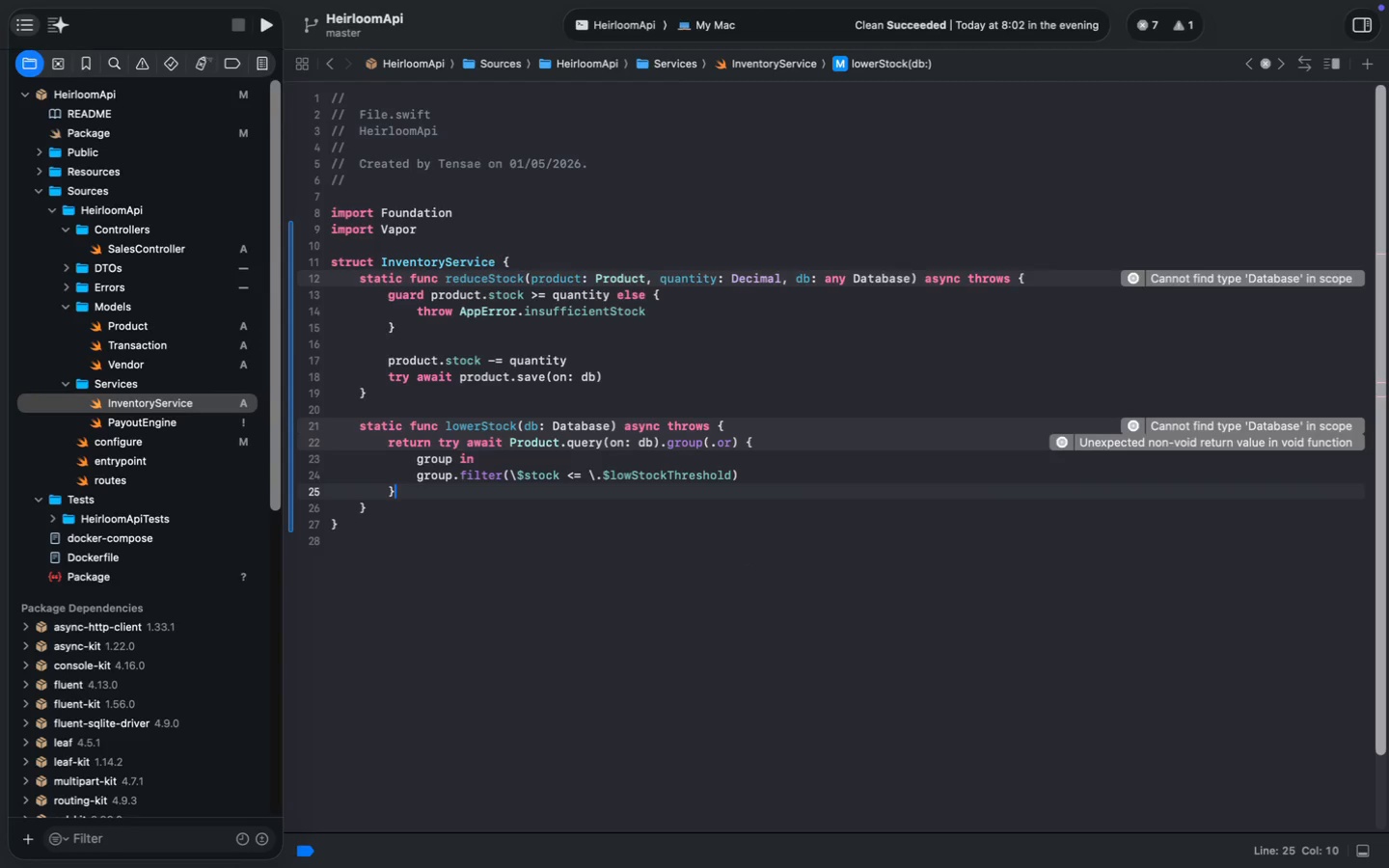 
key(Enter)
 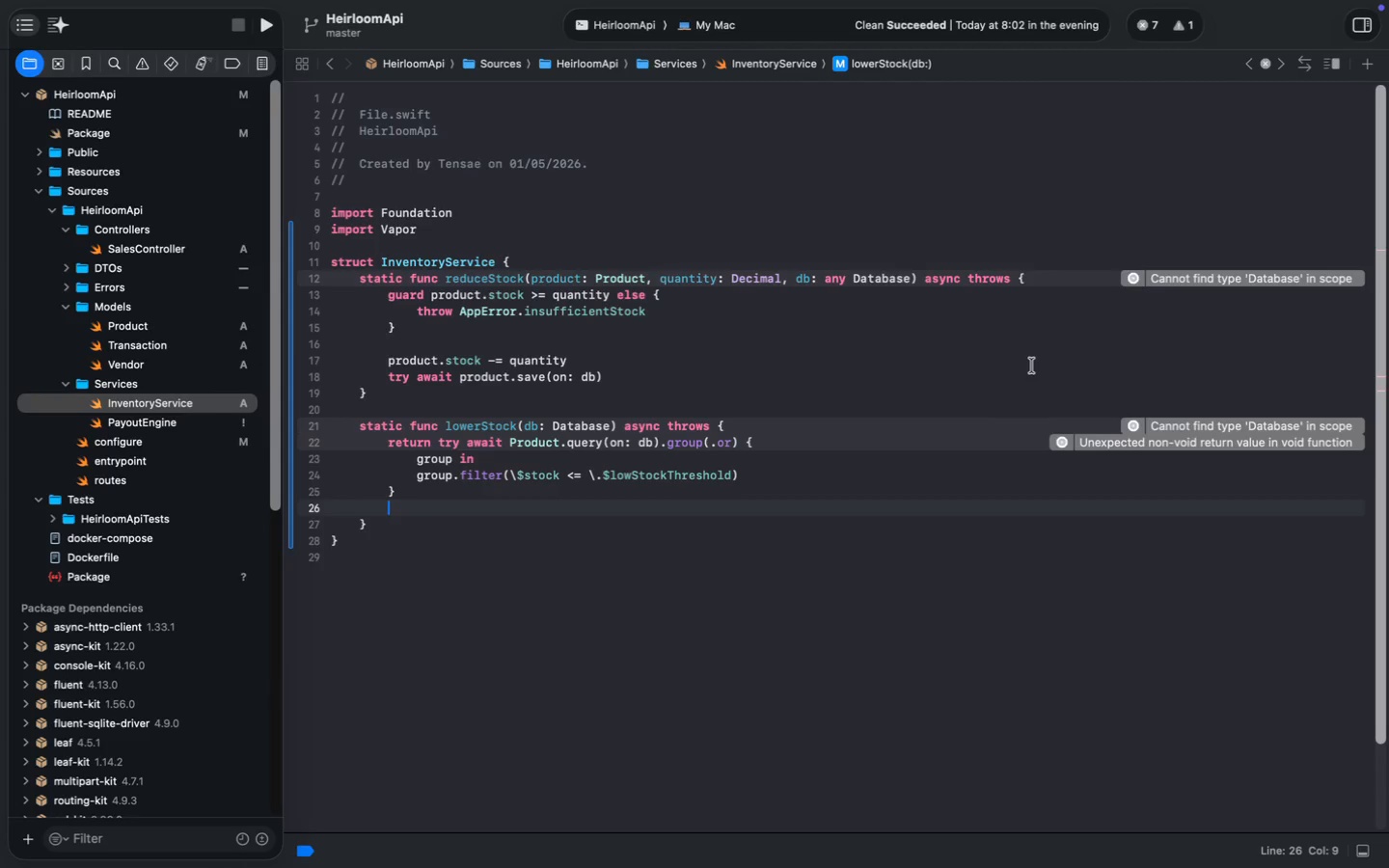 
type(.all())
 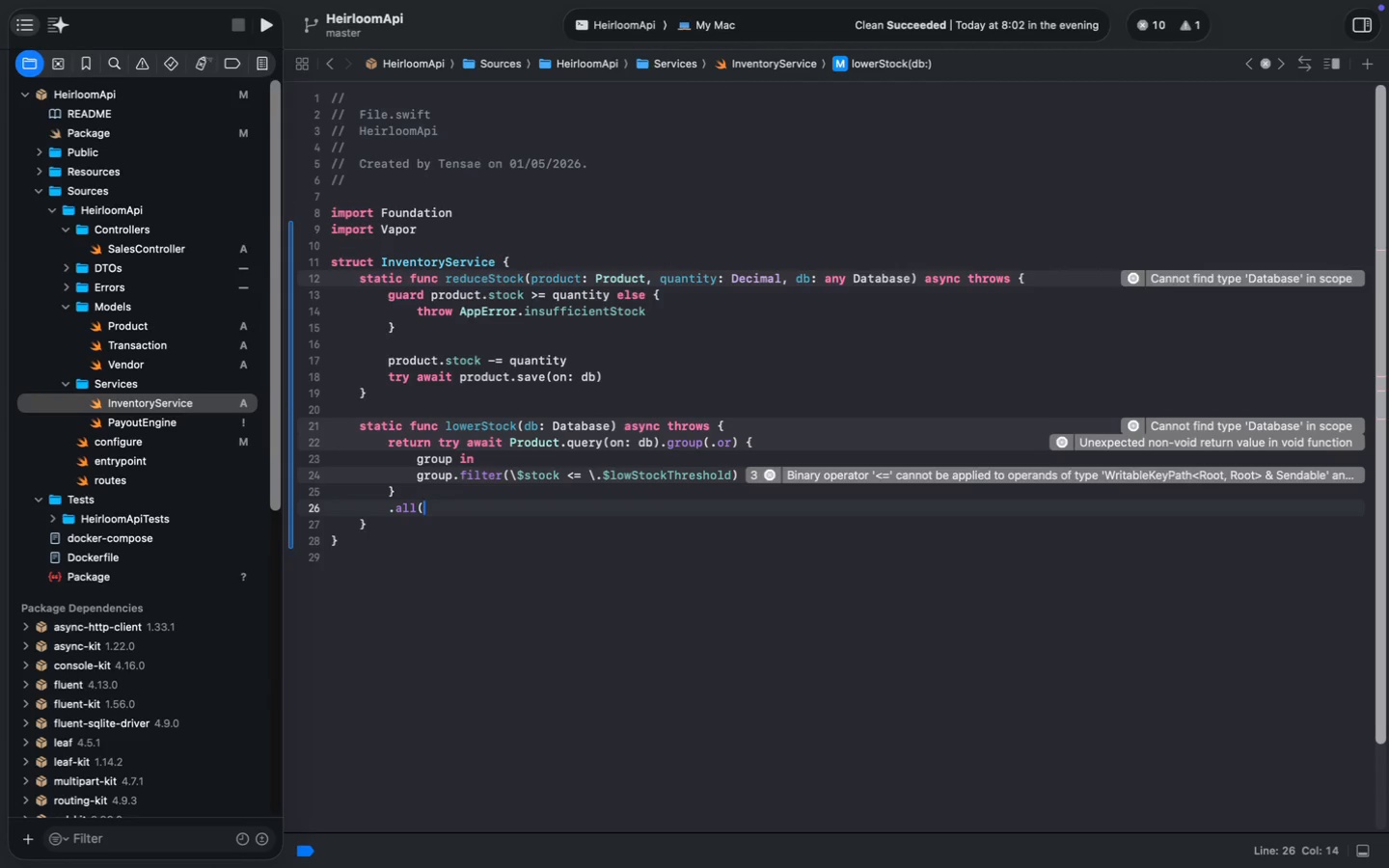 
key(Meta+S)
 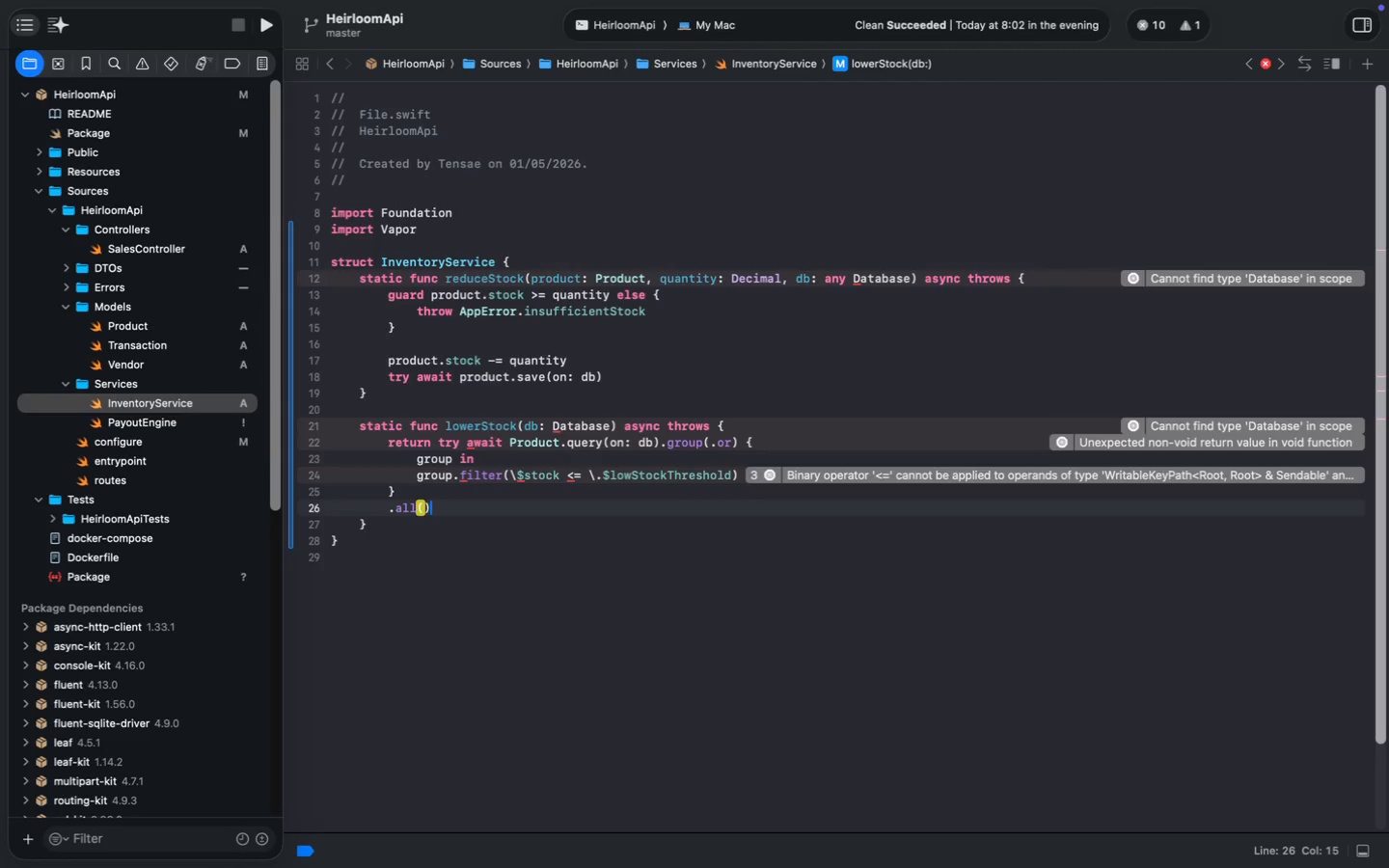 
key(Meta+S)
 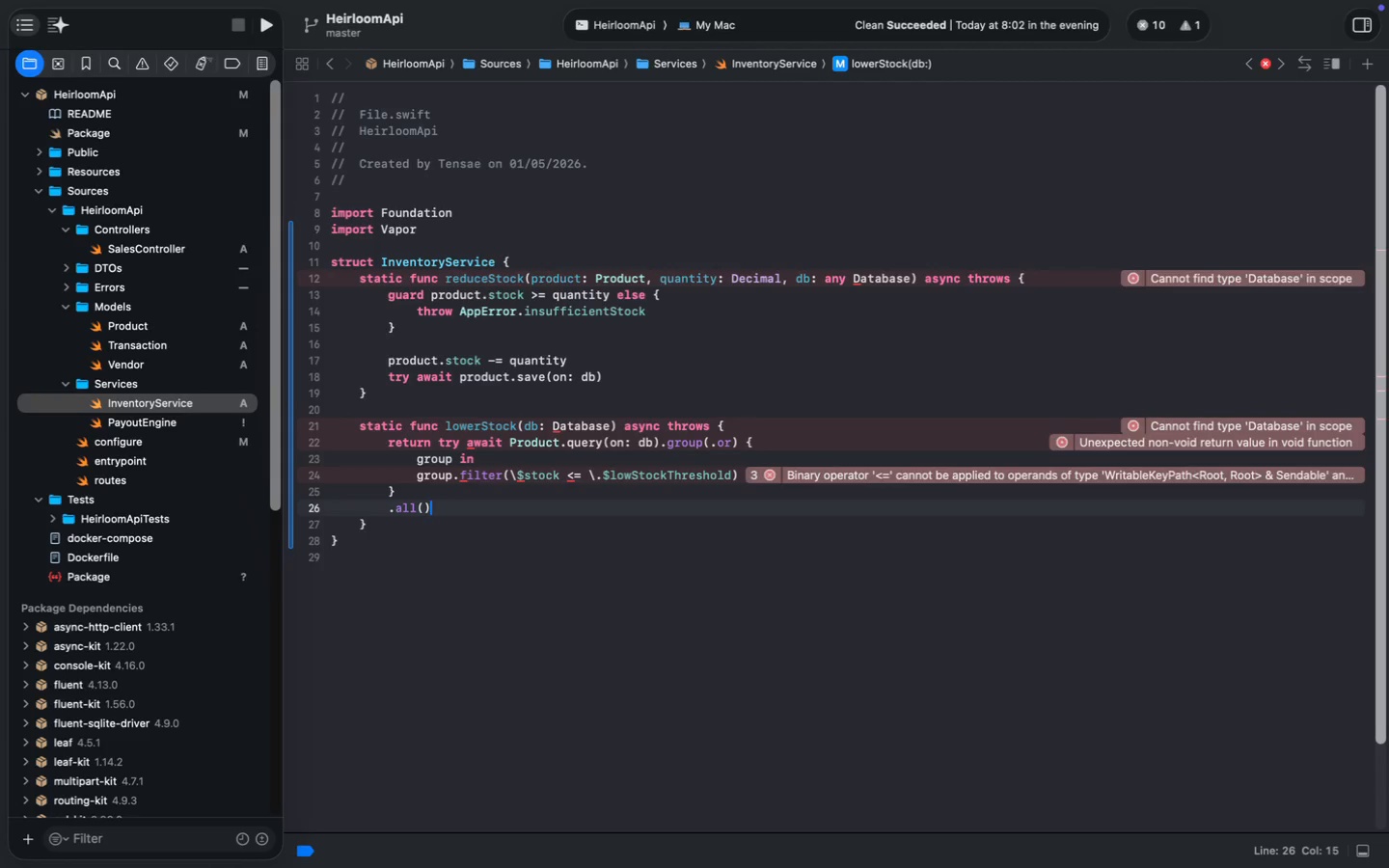 
key(Meta+S)
 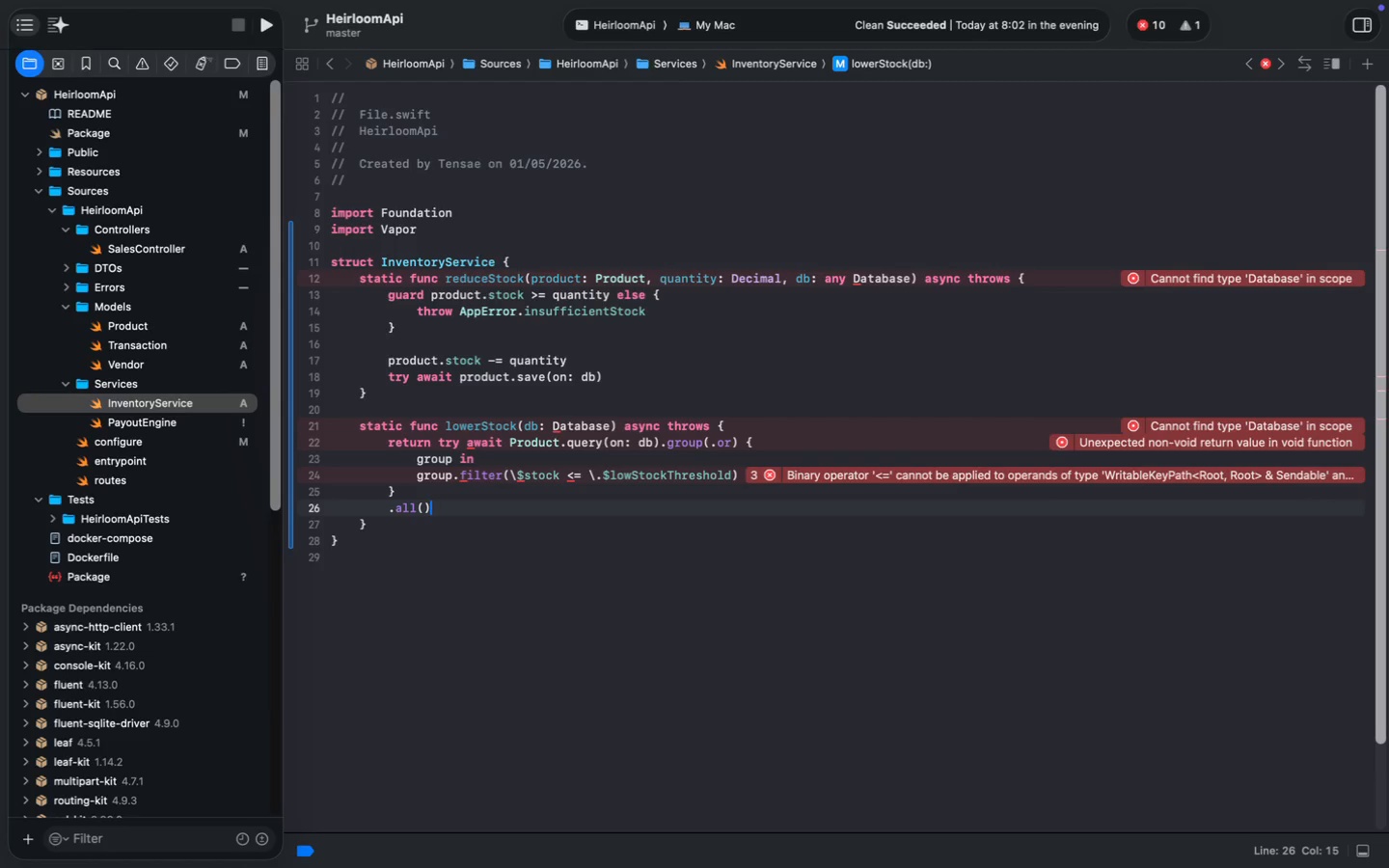 
wait(11.89)
 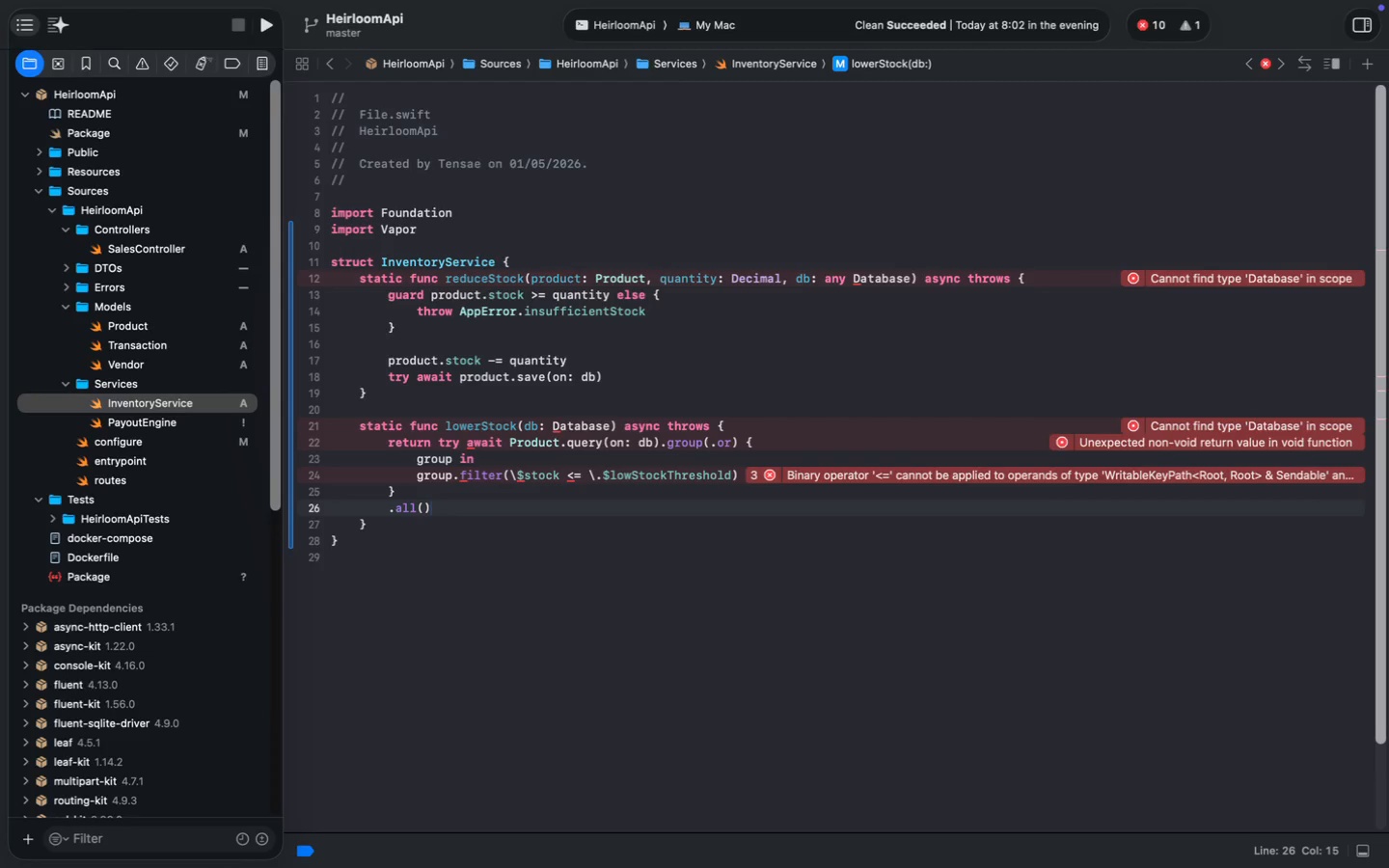 
key(Meta+A)
 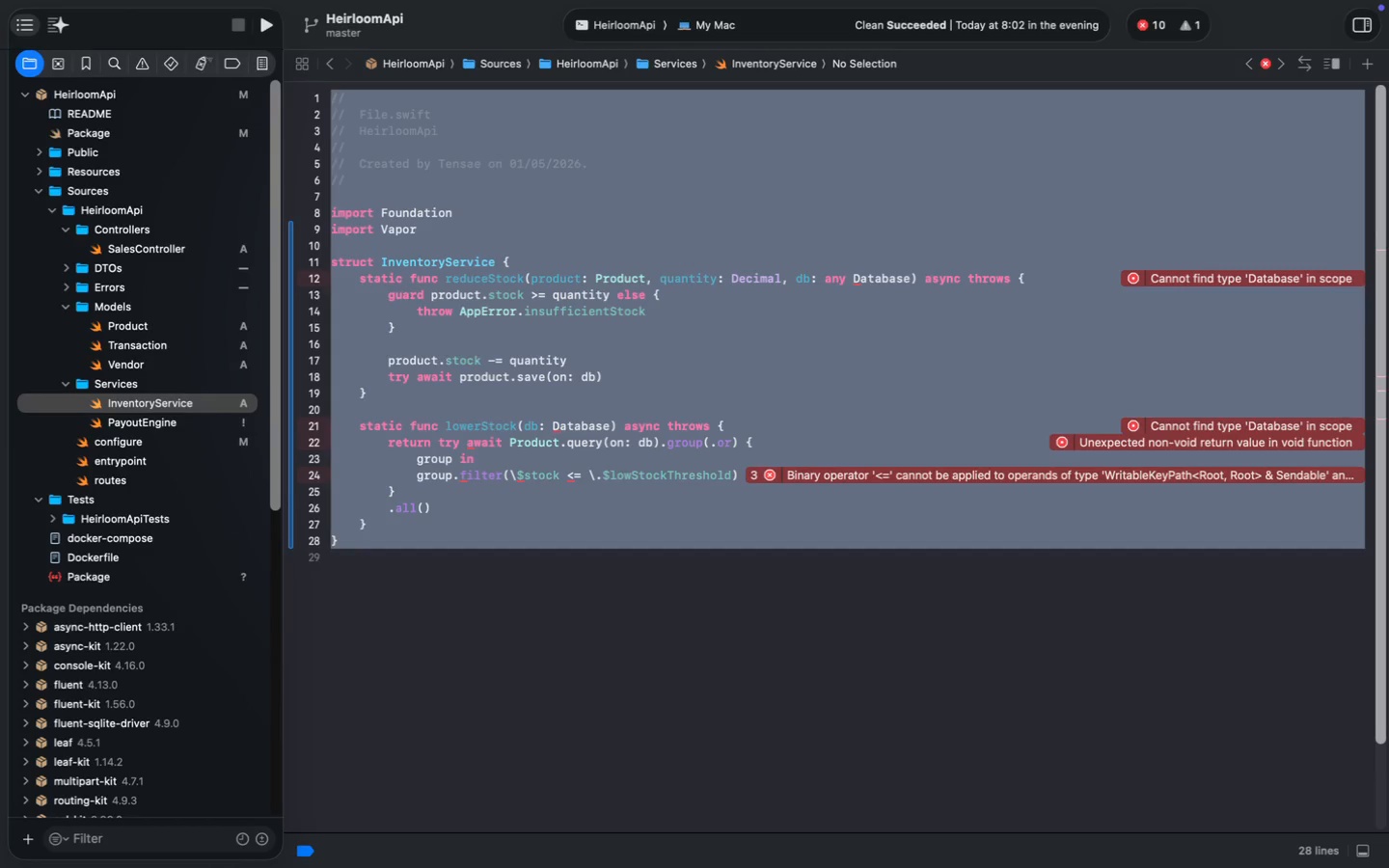 
key(Meta+CommandLeft)
 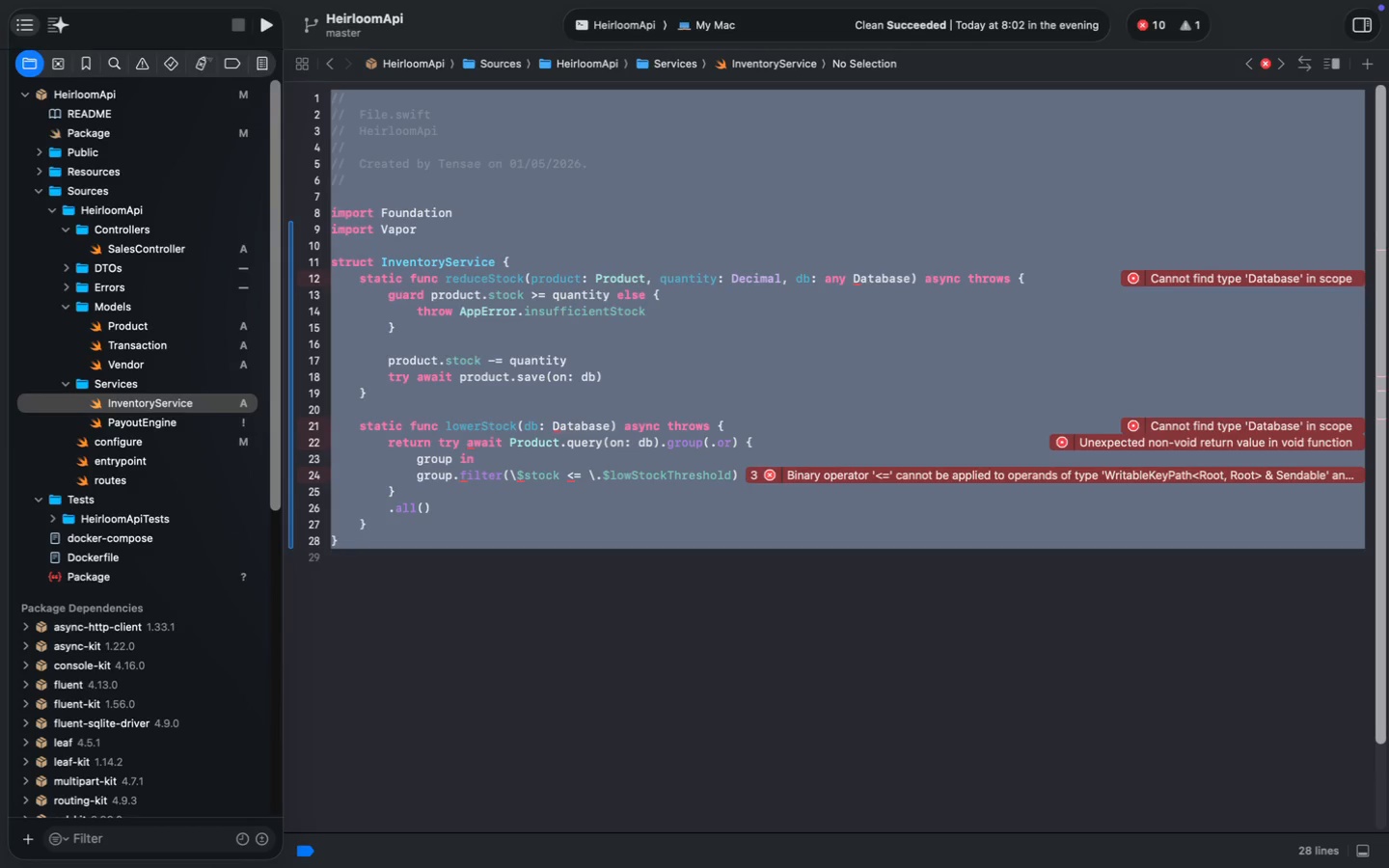 
key(Meta+C)
 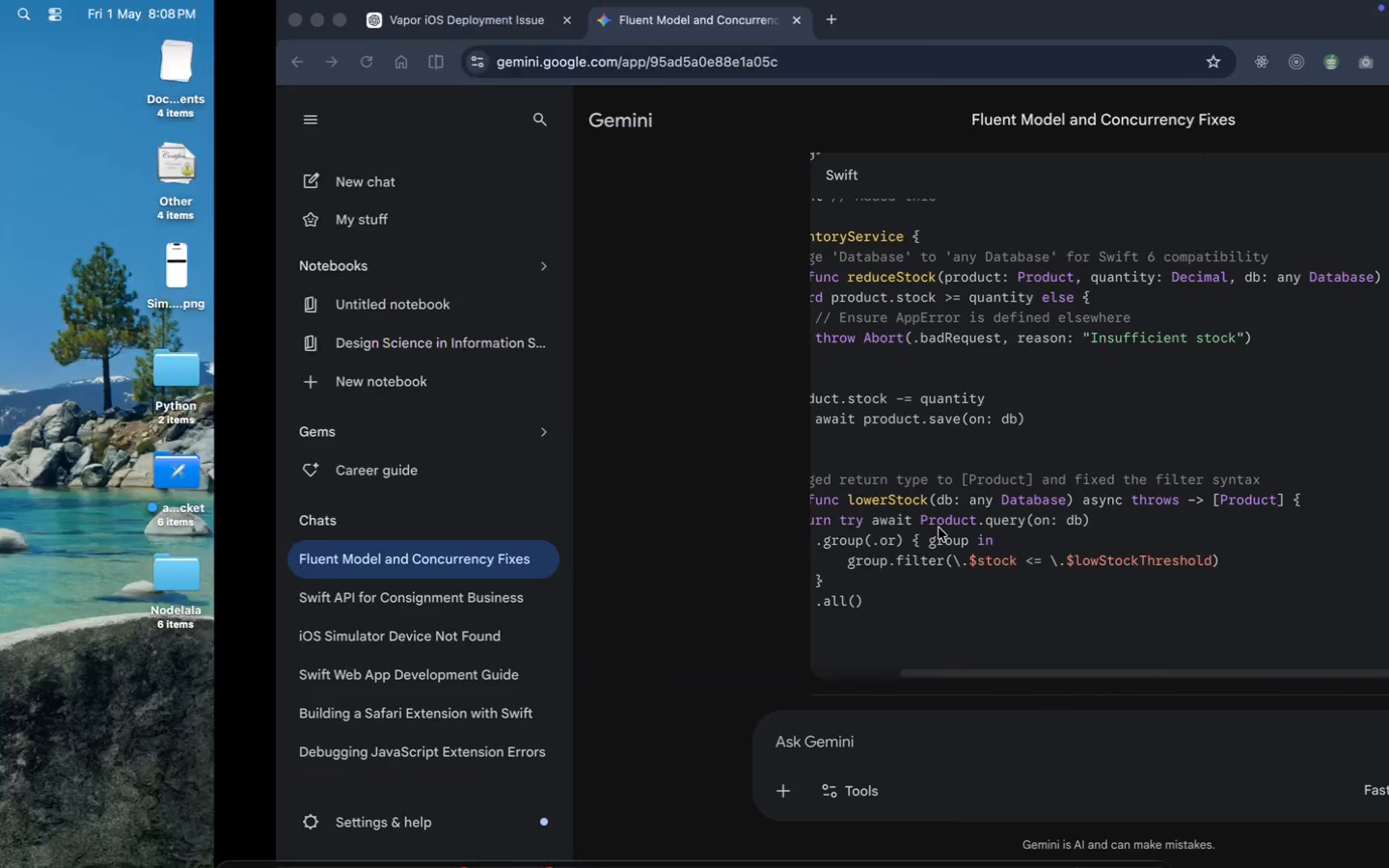 
left_click([720, 748])
 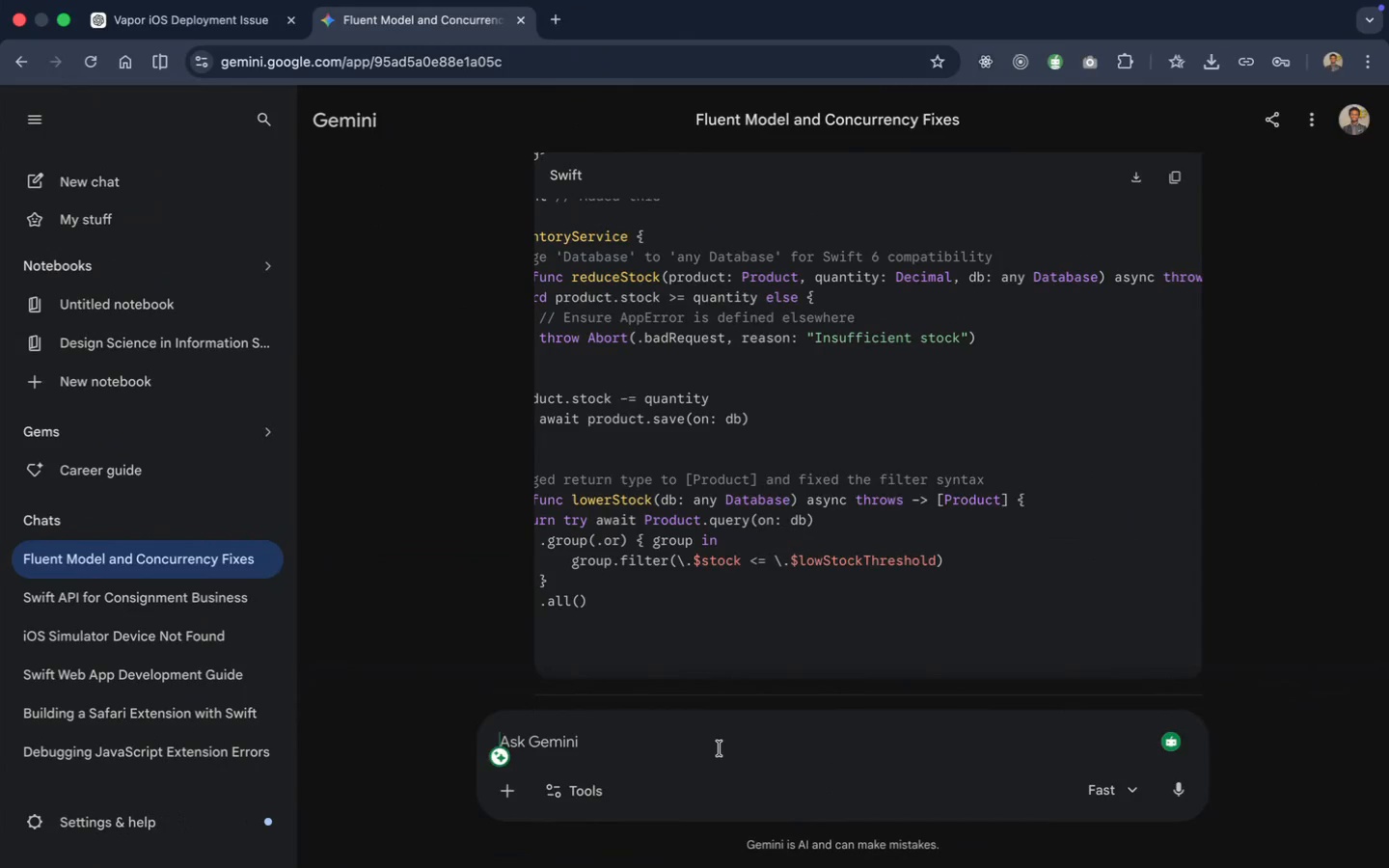 
key(Meta+V)
 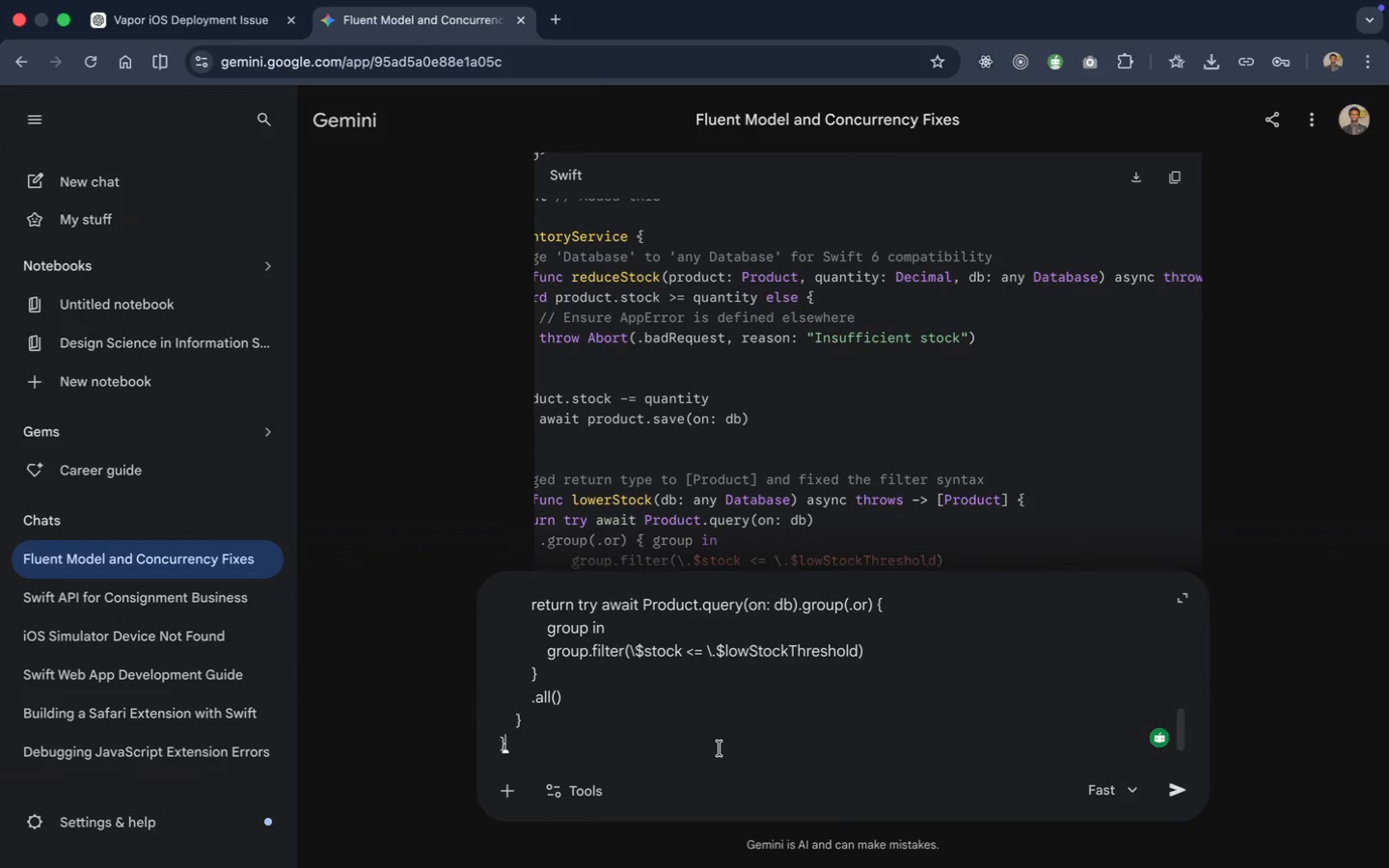 
key(Shift+Enter)
 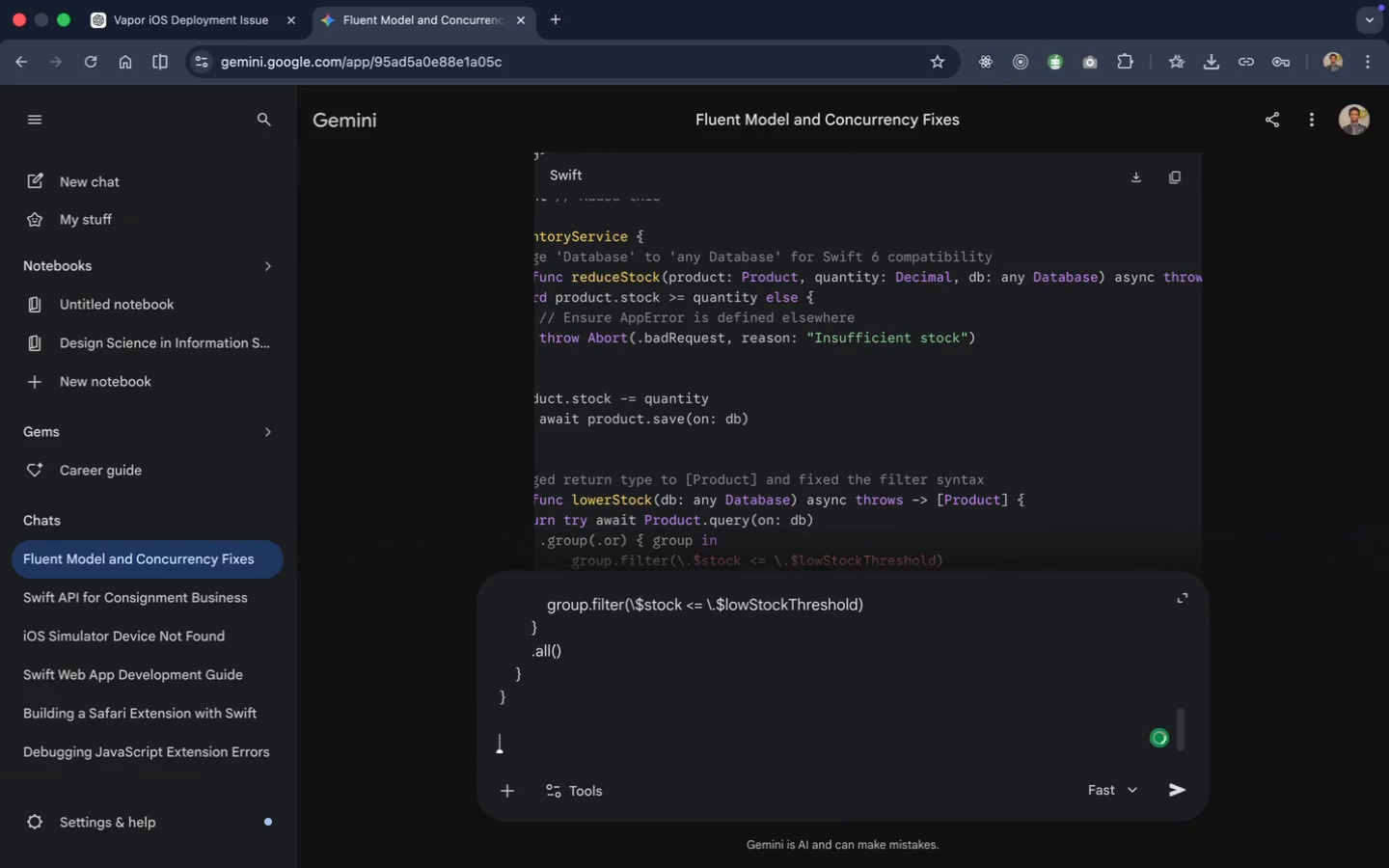 
key(Shift+Enter)
 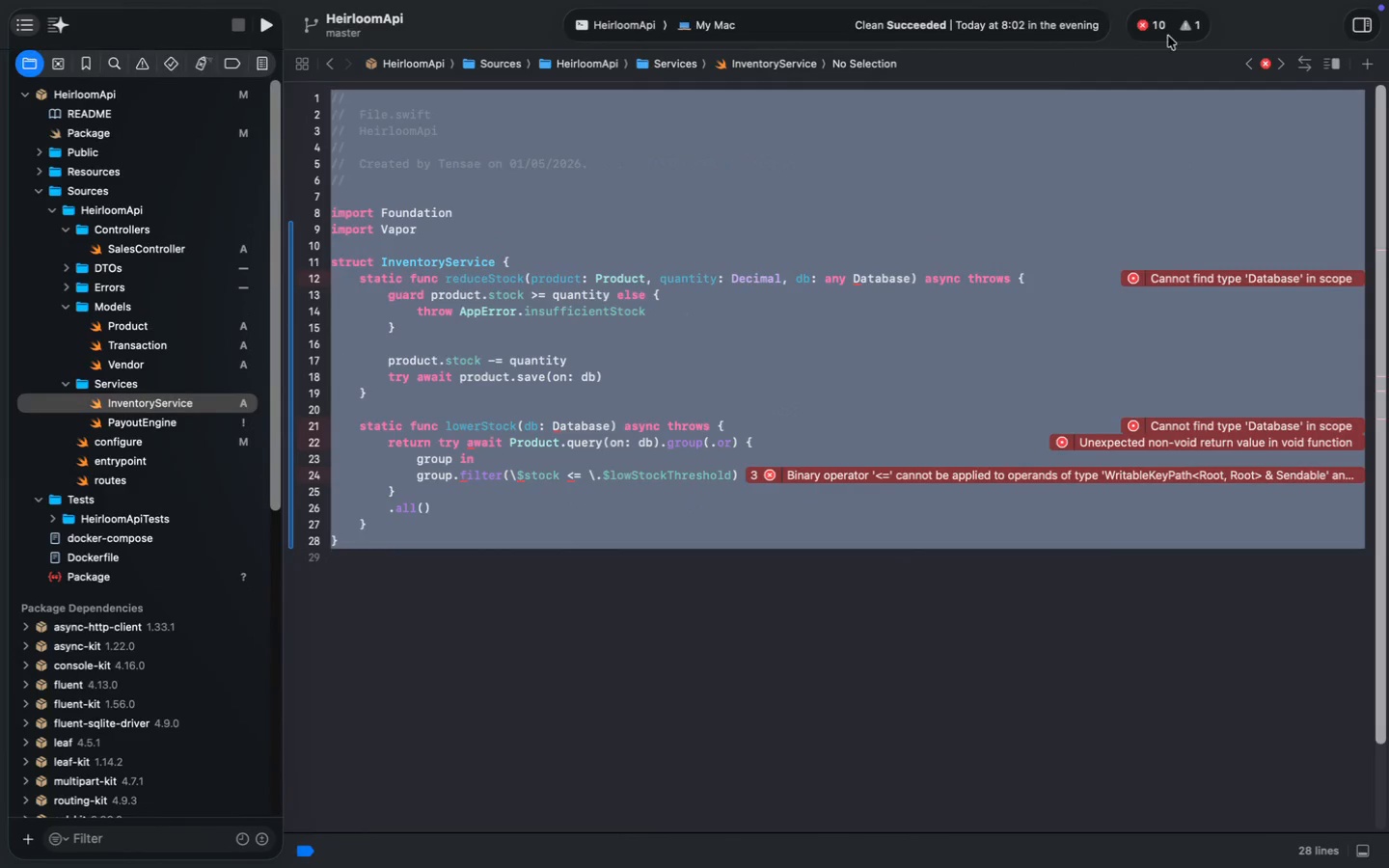 
left_click([1150, 18])
 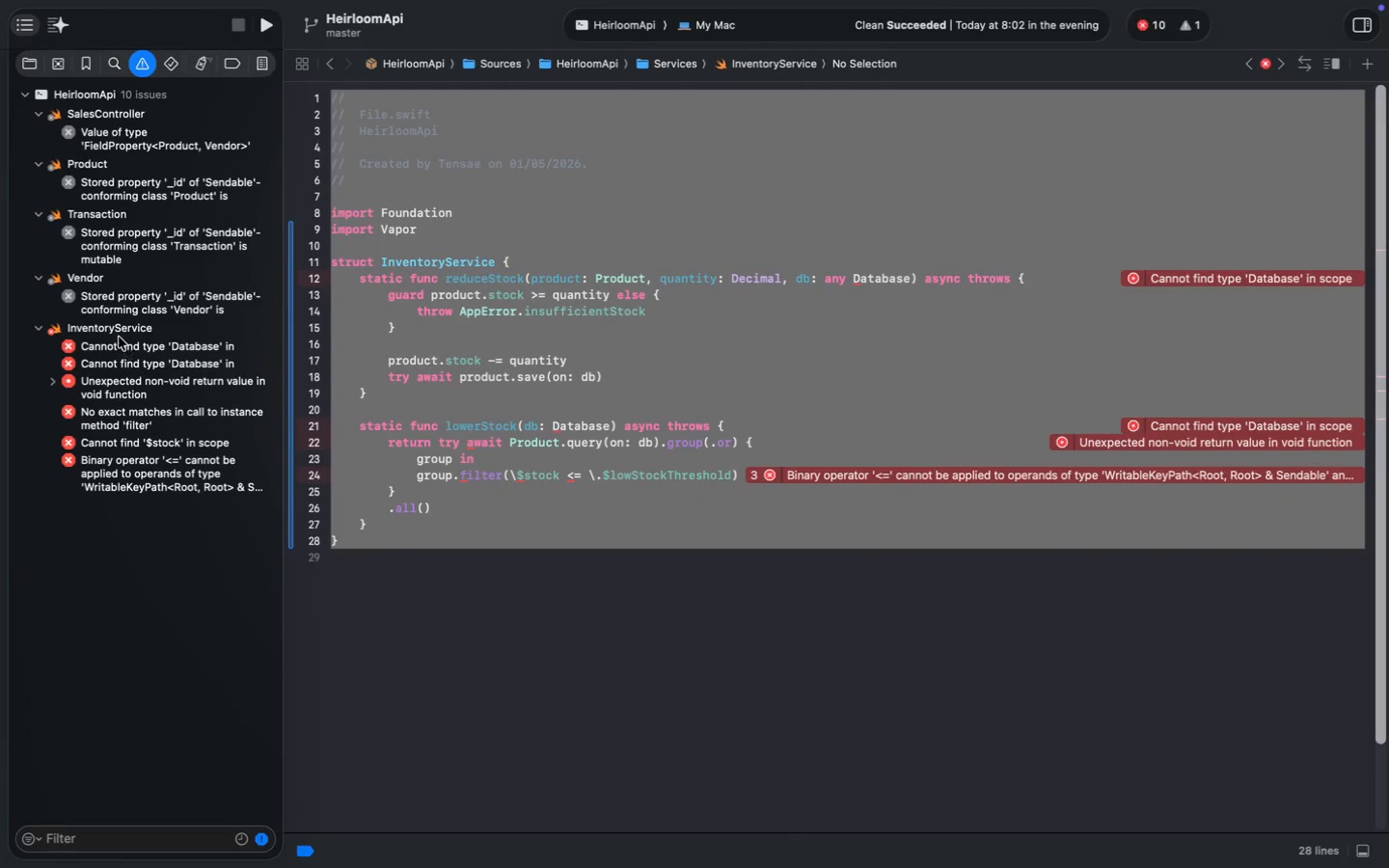 
left_click([117, 328])
 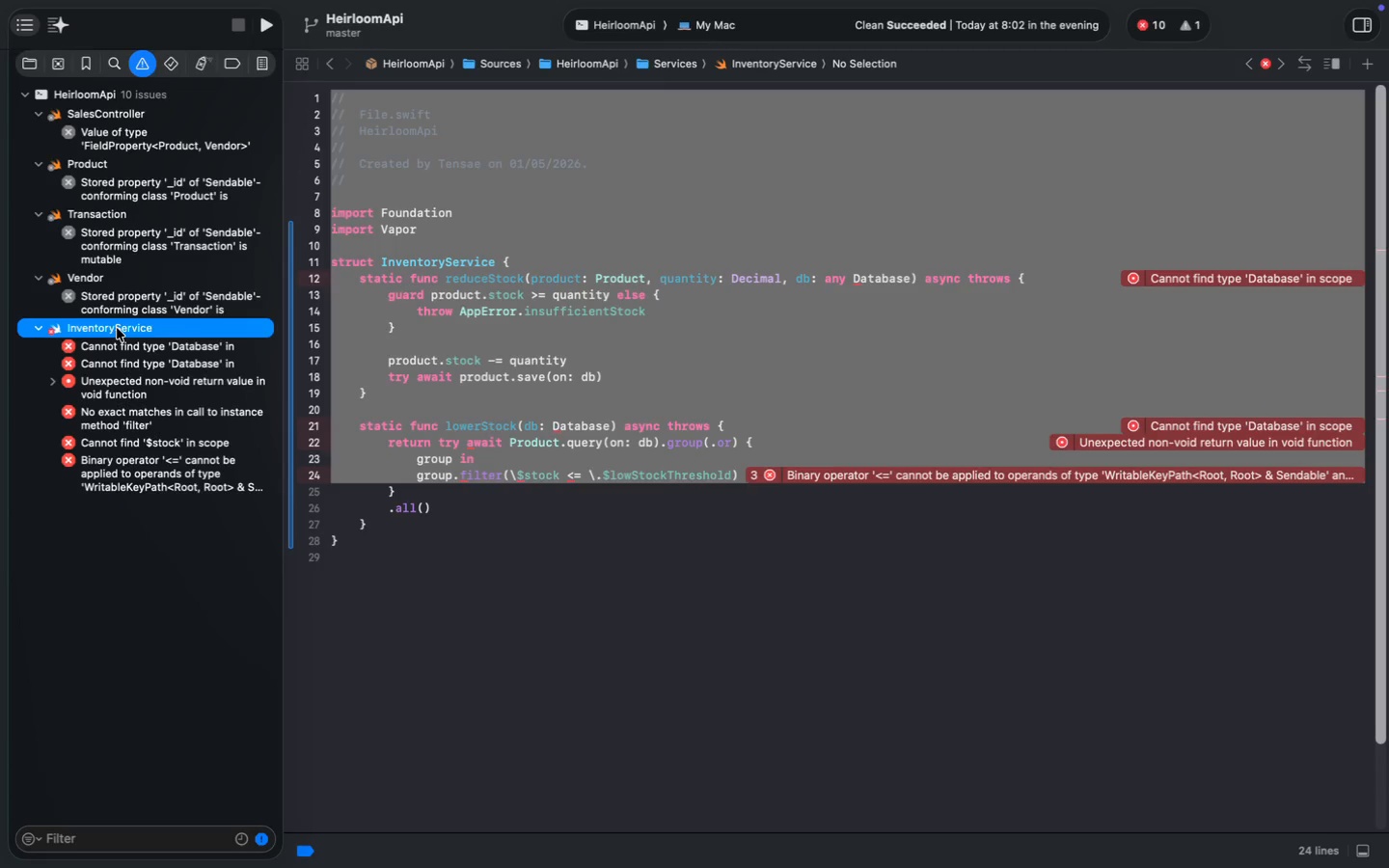 
right_click([117, 328])
 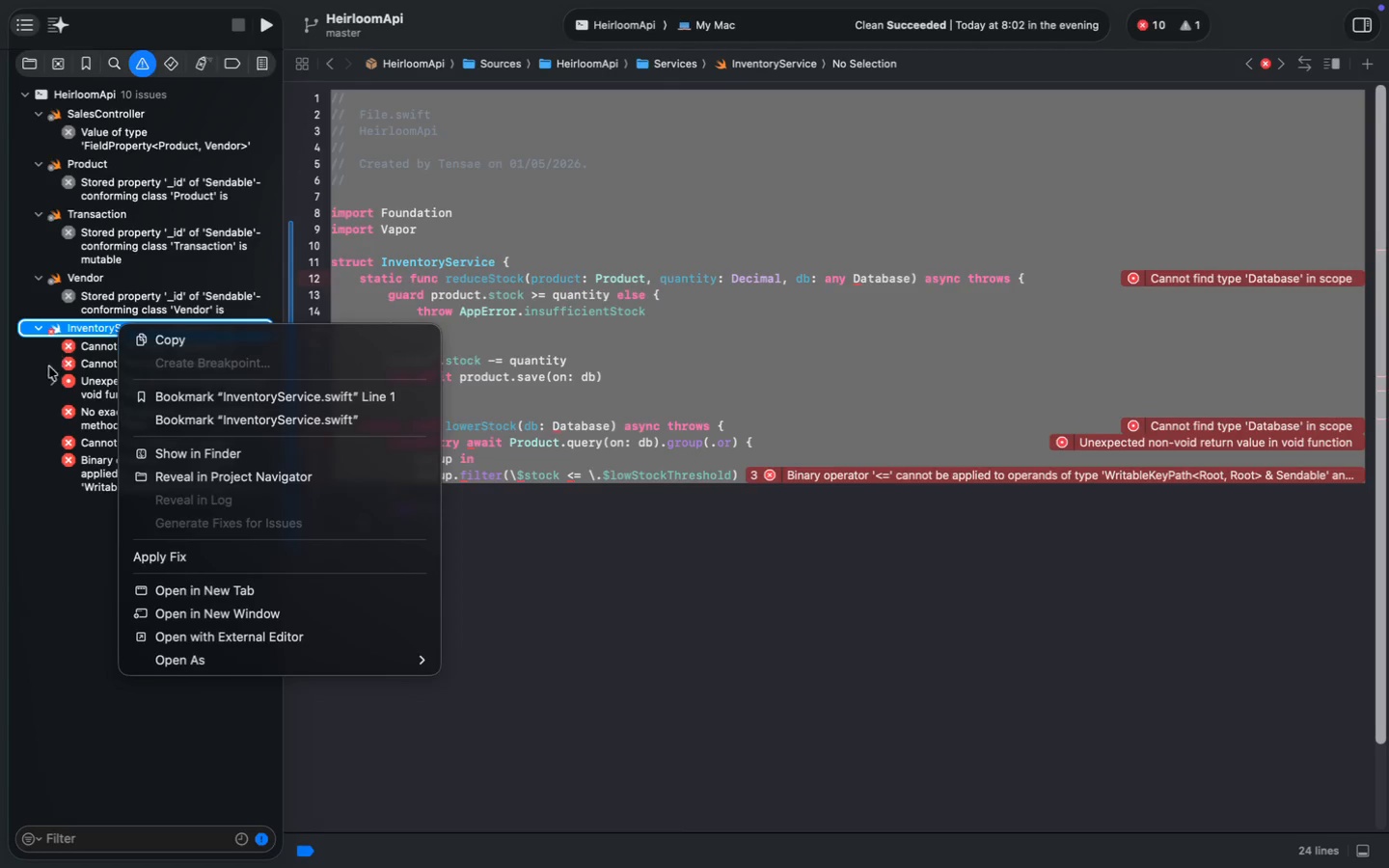 
left_click([41, 387])
 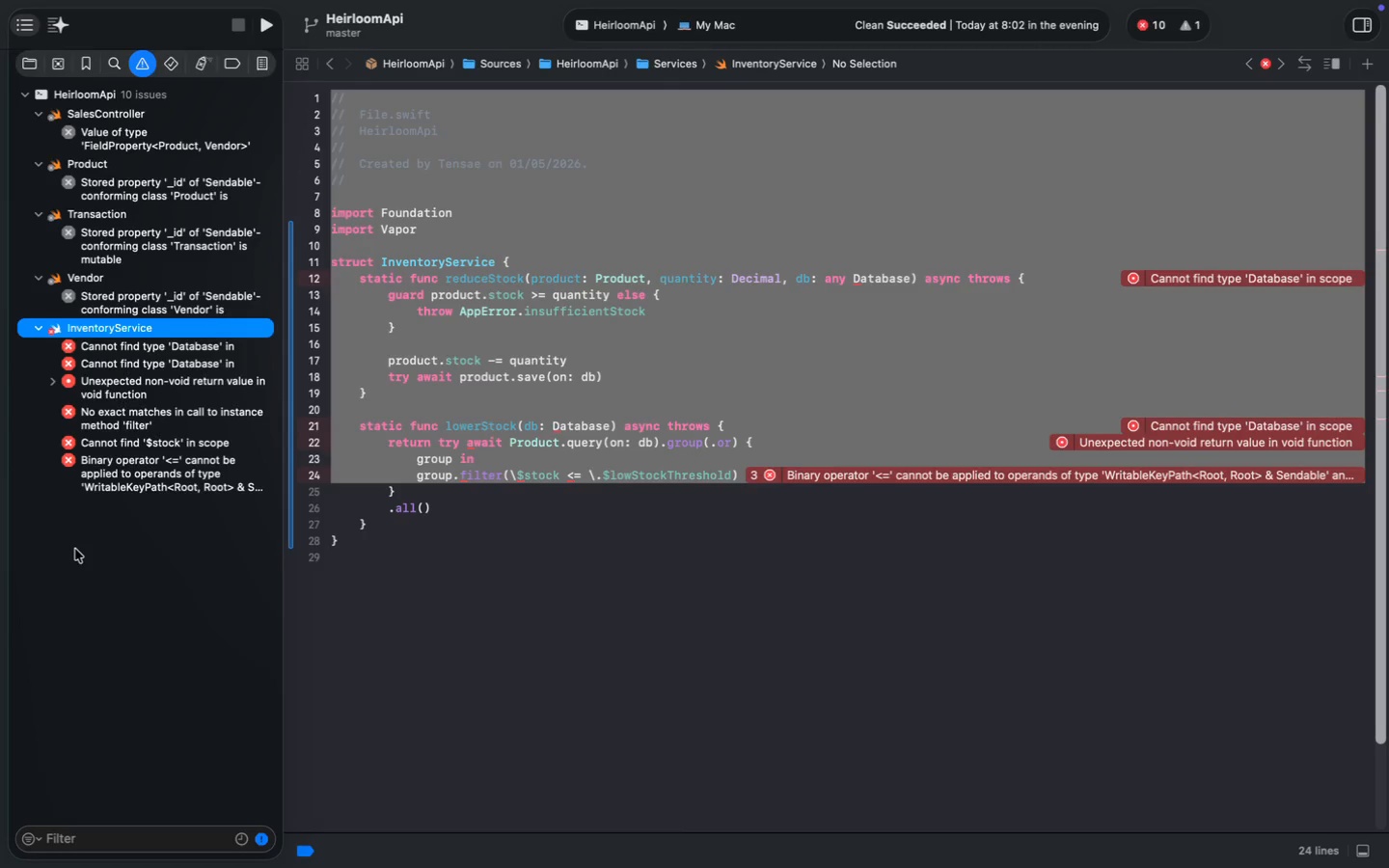 
left_click_drag(start_coordinate=[75, 549], to_coordinate=[67, 374])
 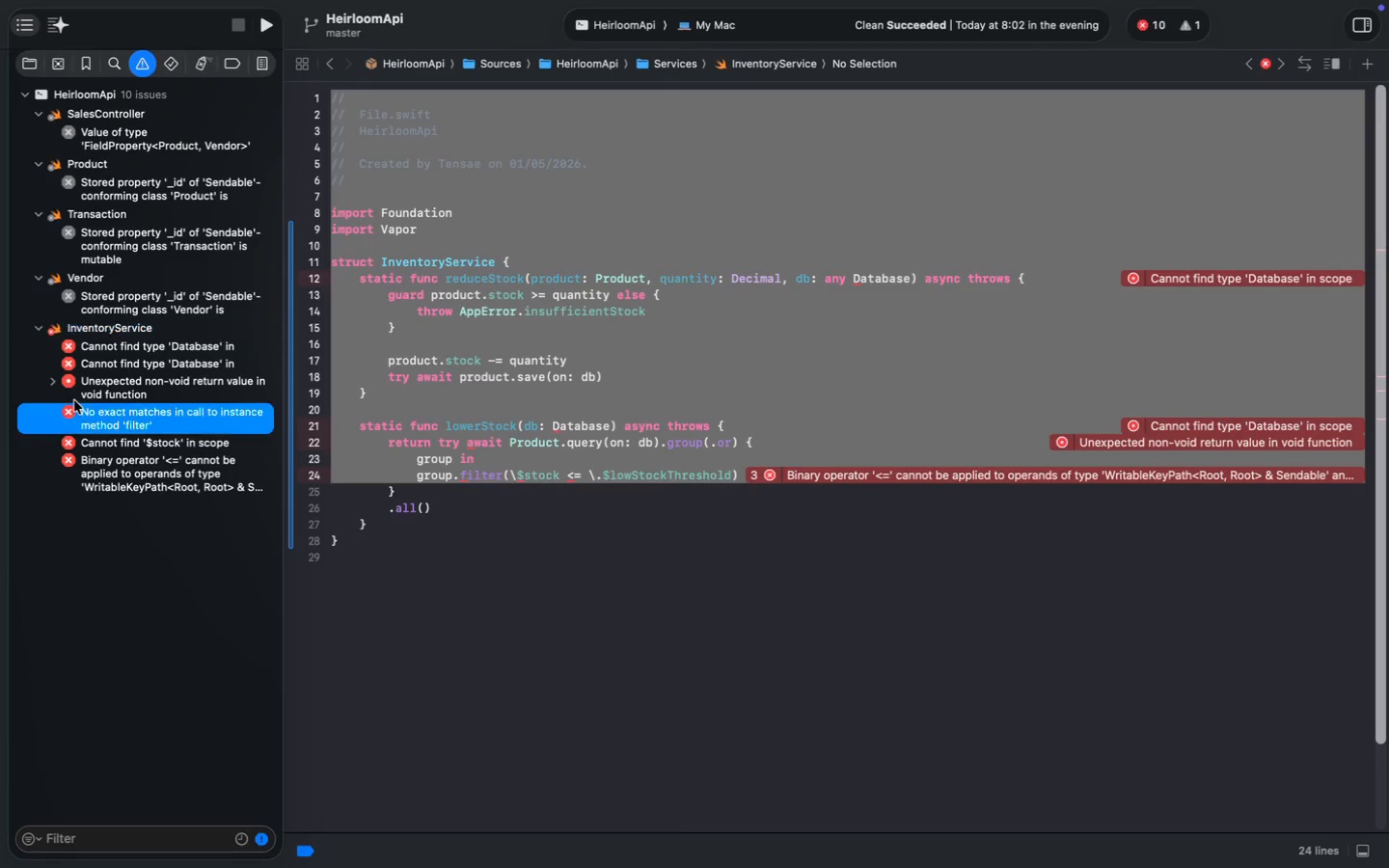 
key(Meta+A)
 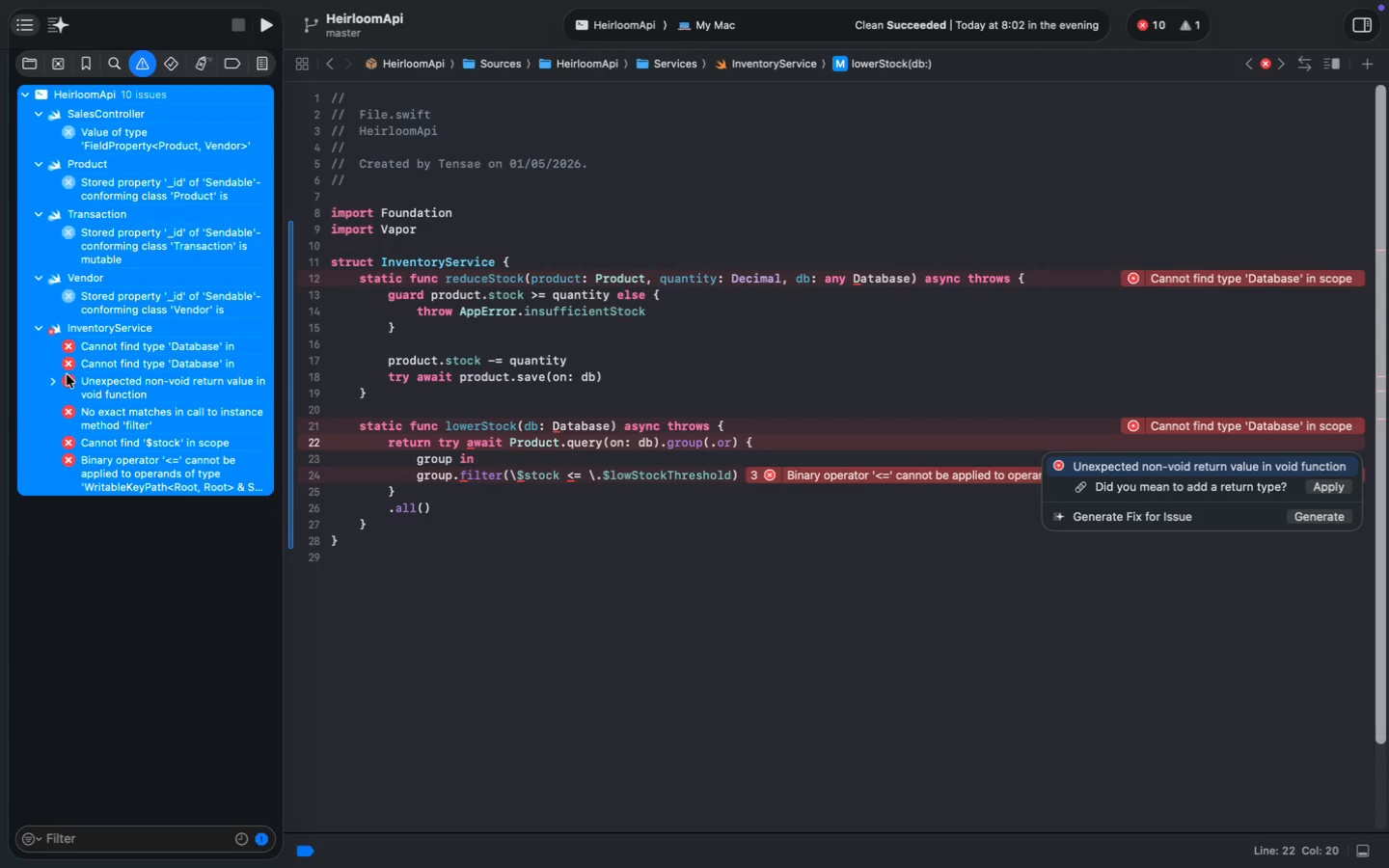 
key(Meta+C)
 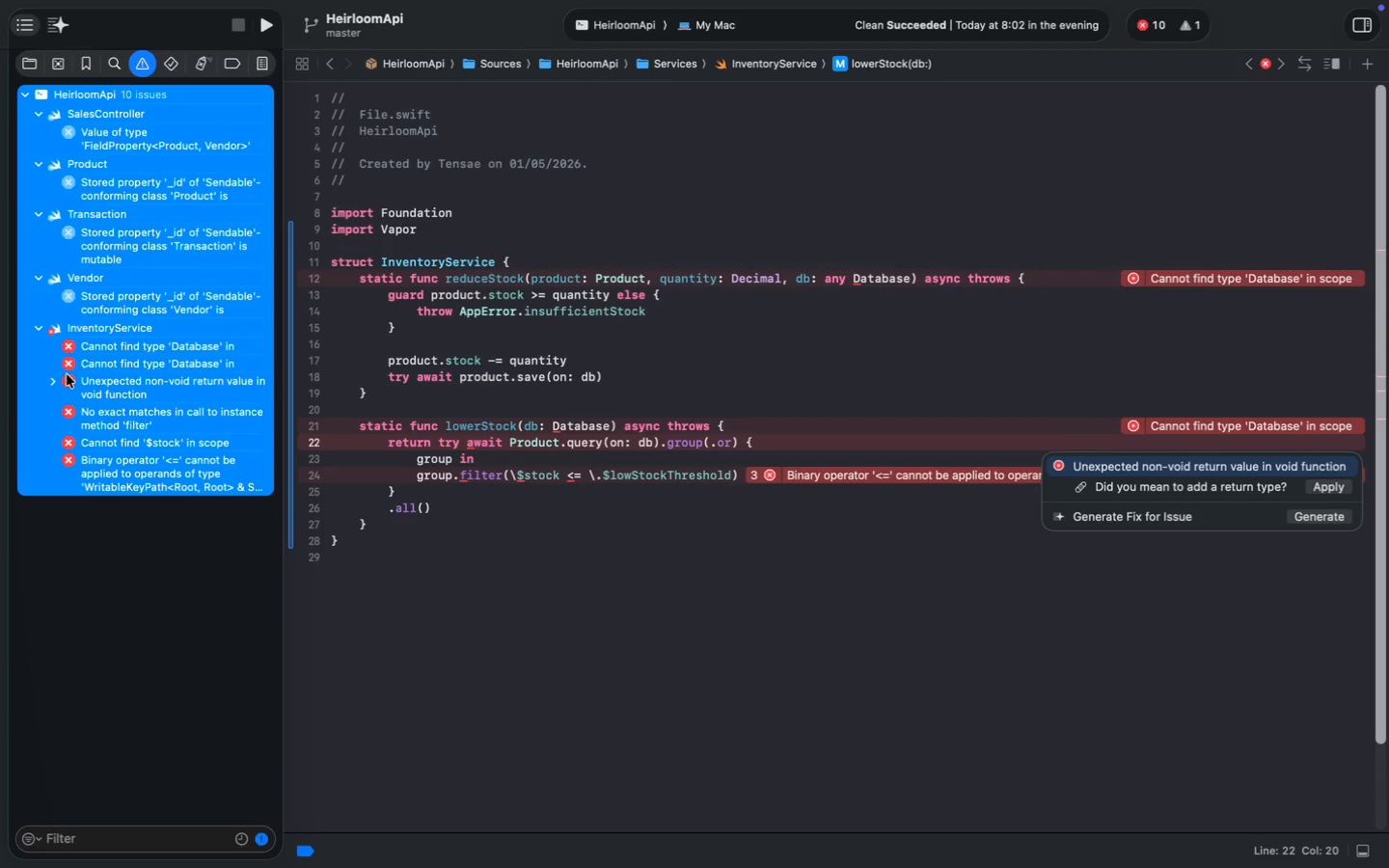 
key(Meta+C)
 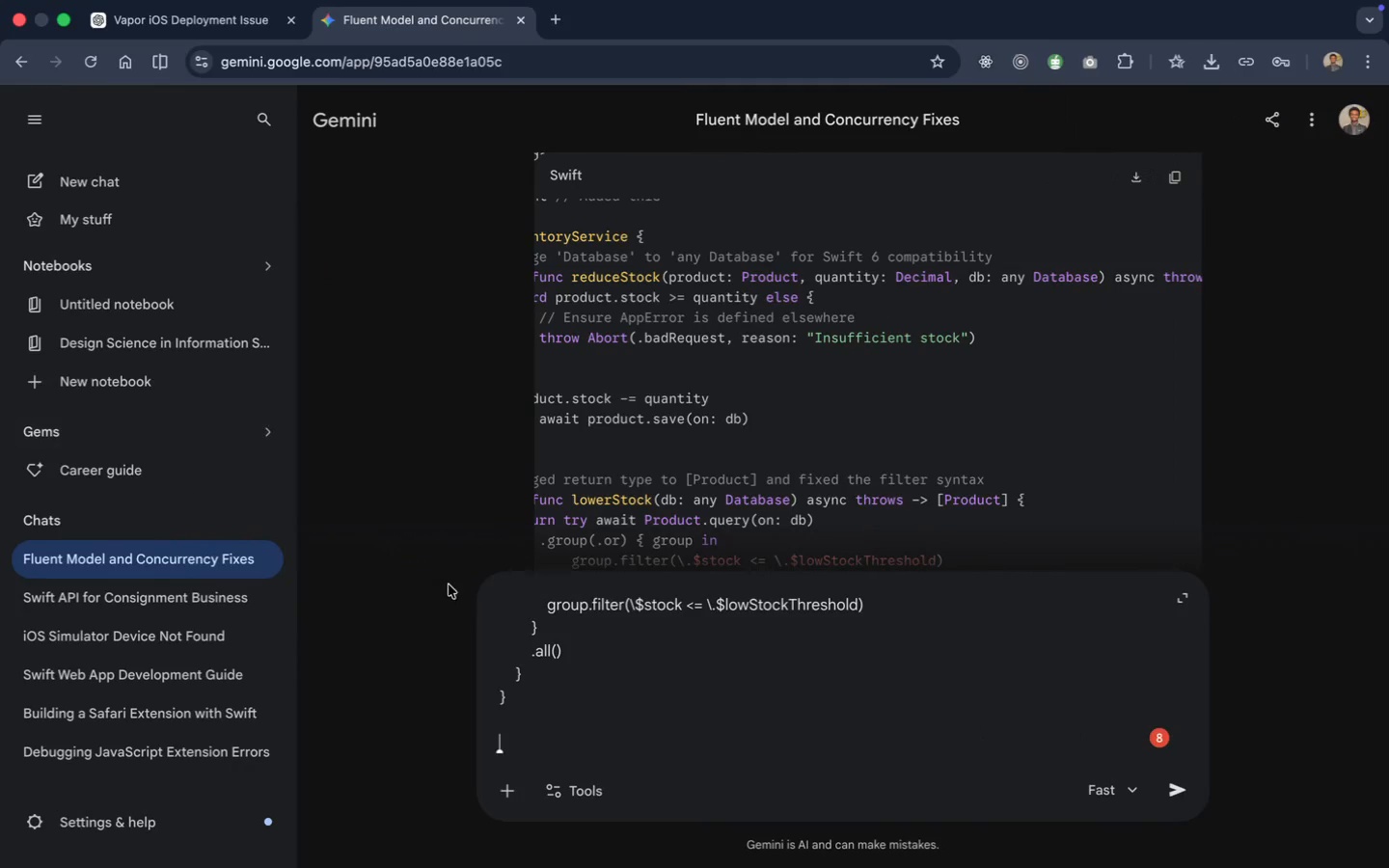 
key(Meta+V)
 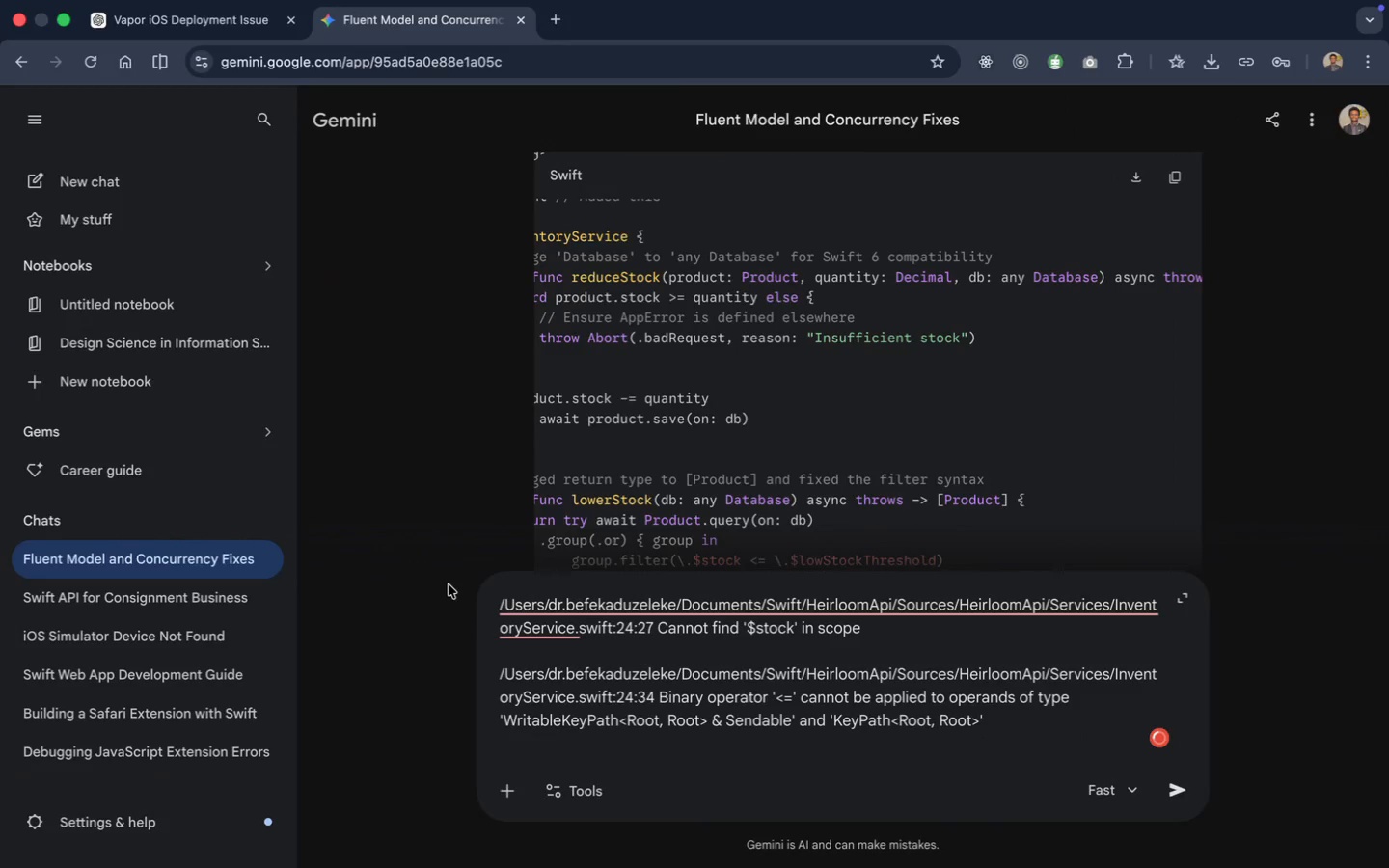 
key(Enter)
 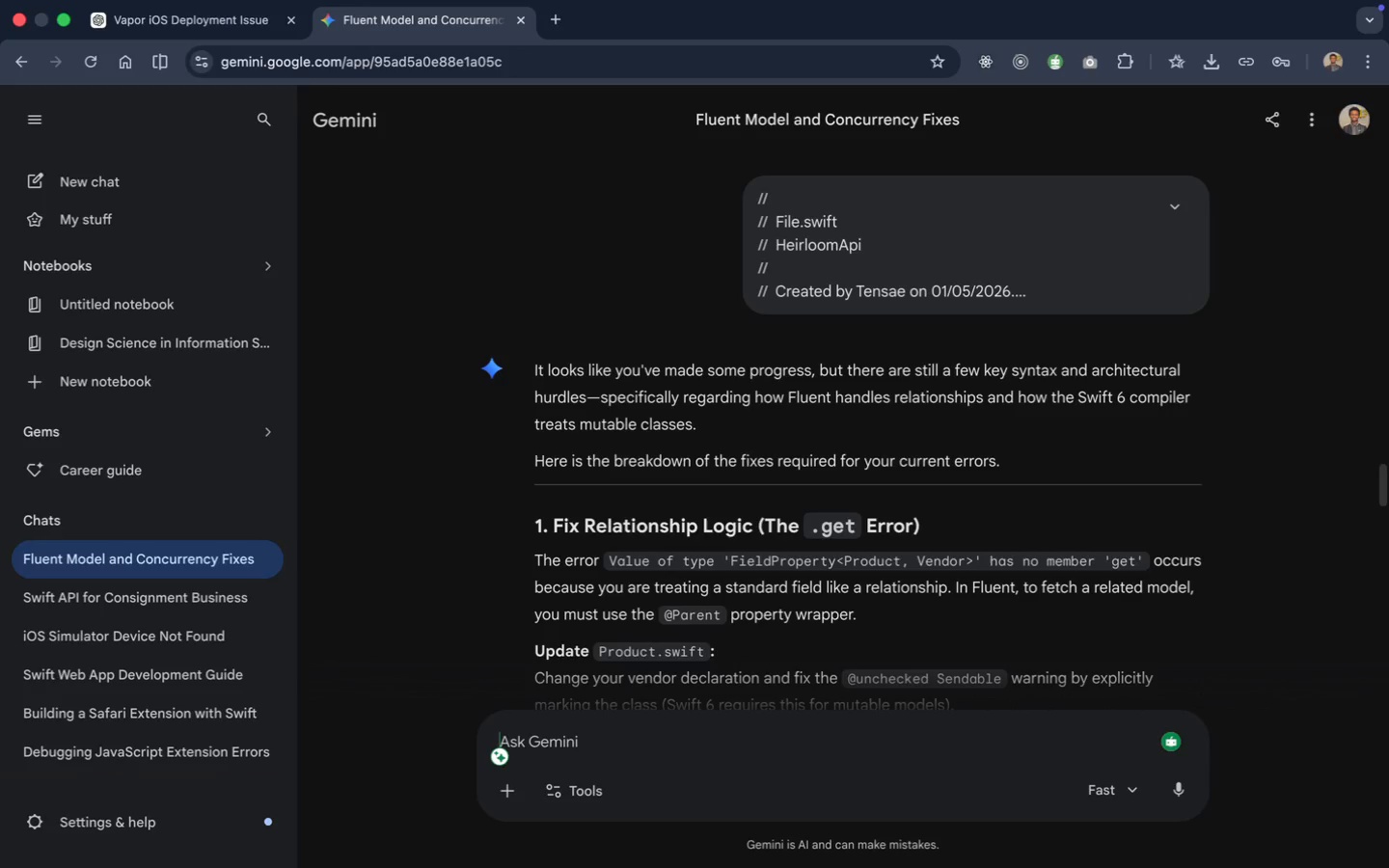 
wait(16.96)
 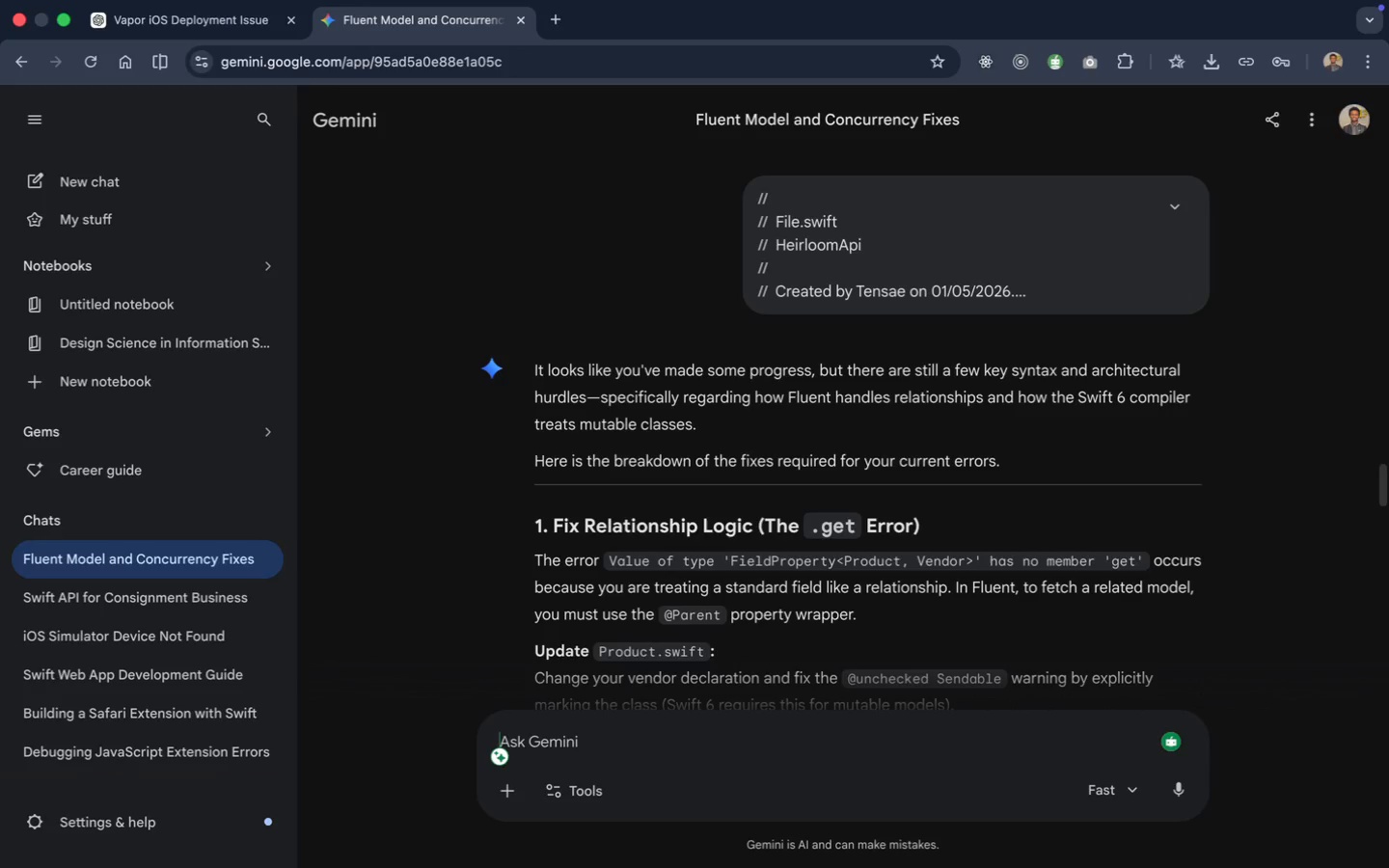 
left_click([24, 67])
 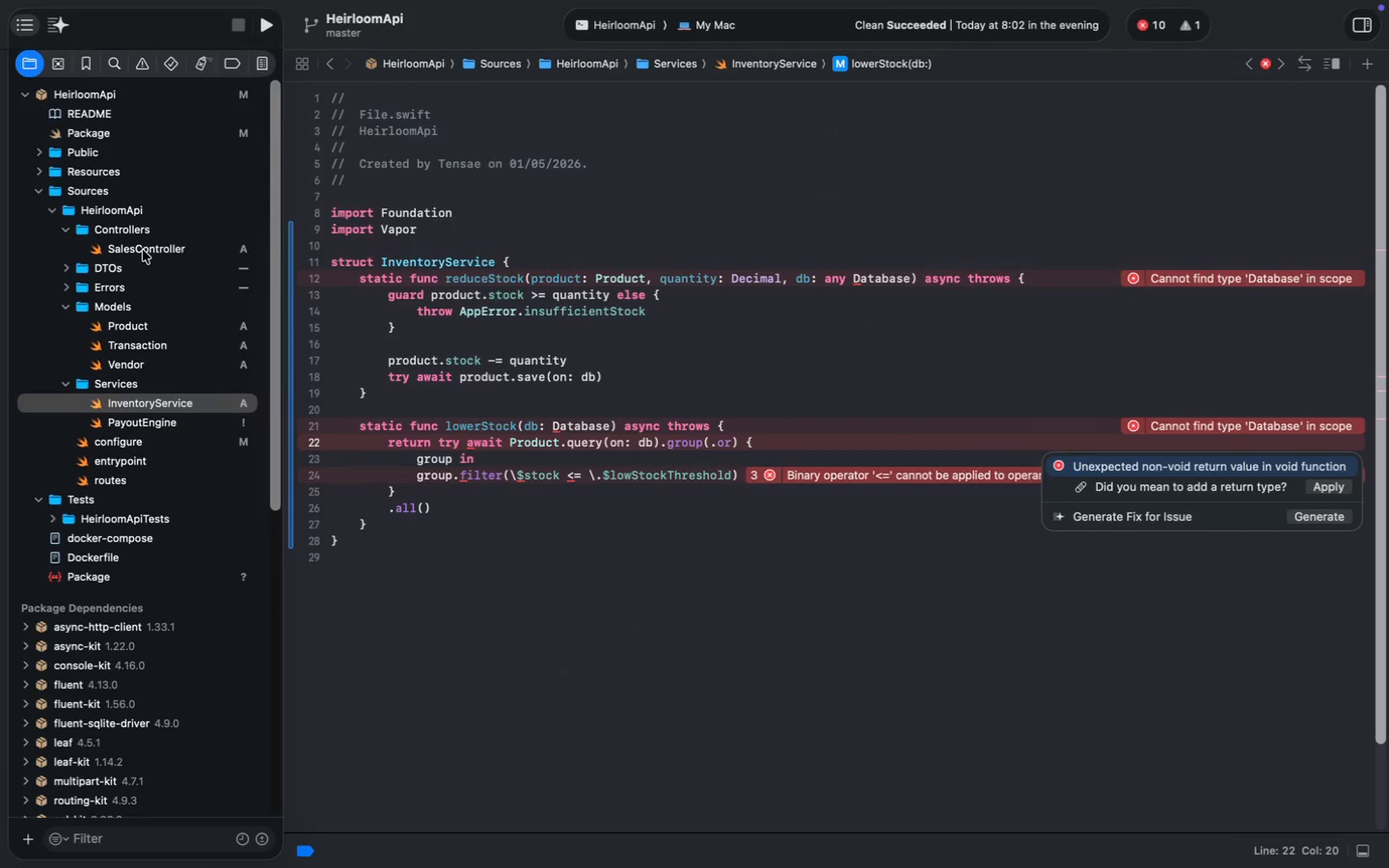 
left_click([143, 250])
 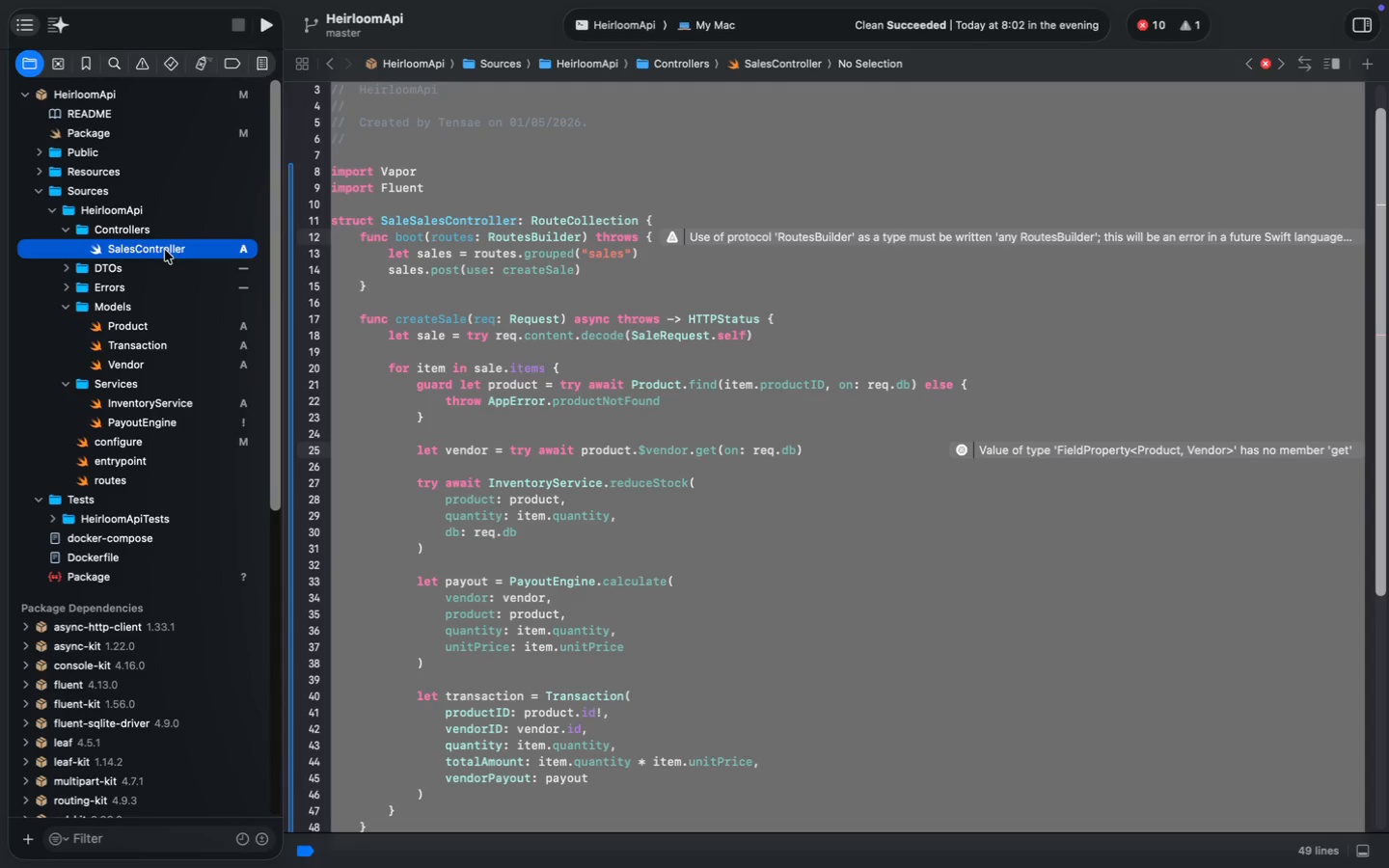 
left_click([613, 303])
 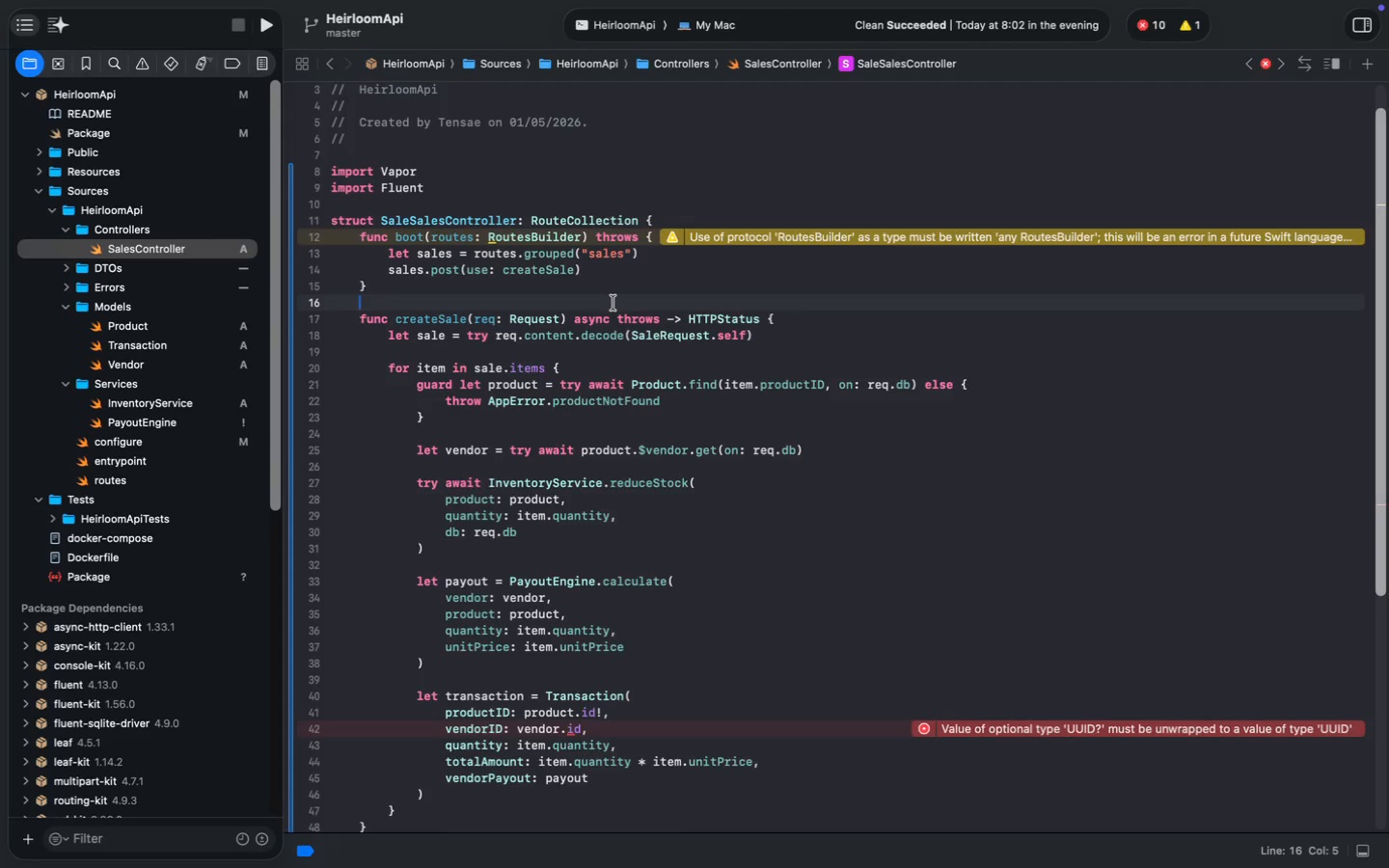 
wait(16.32)
 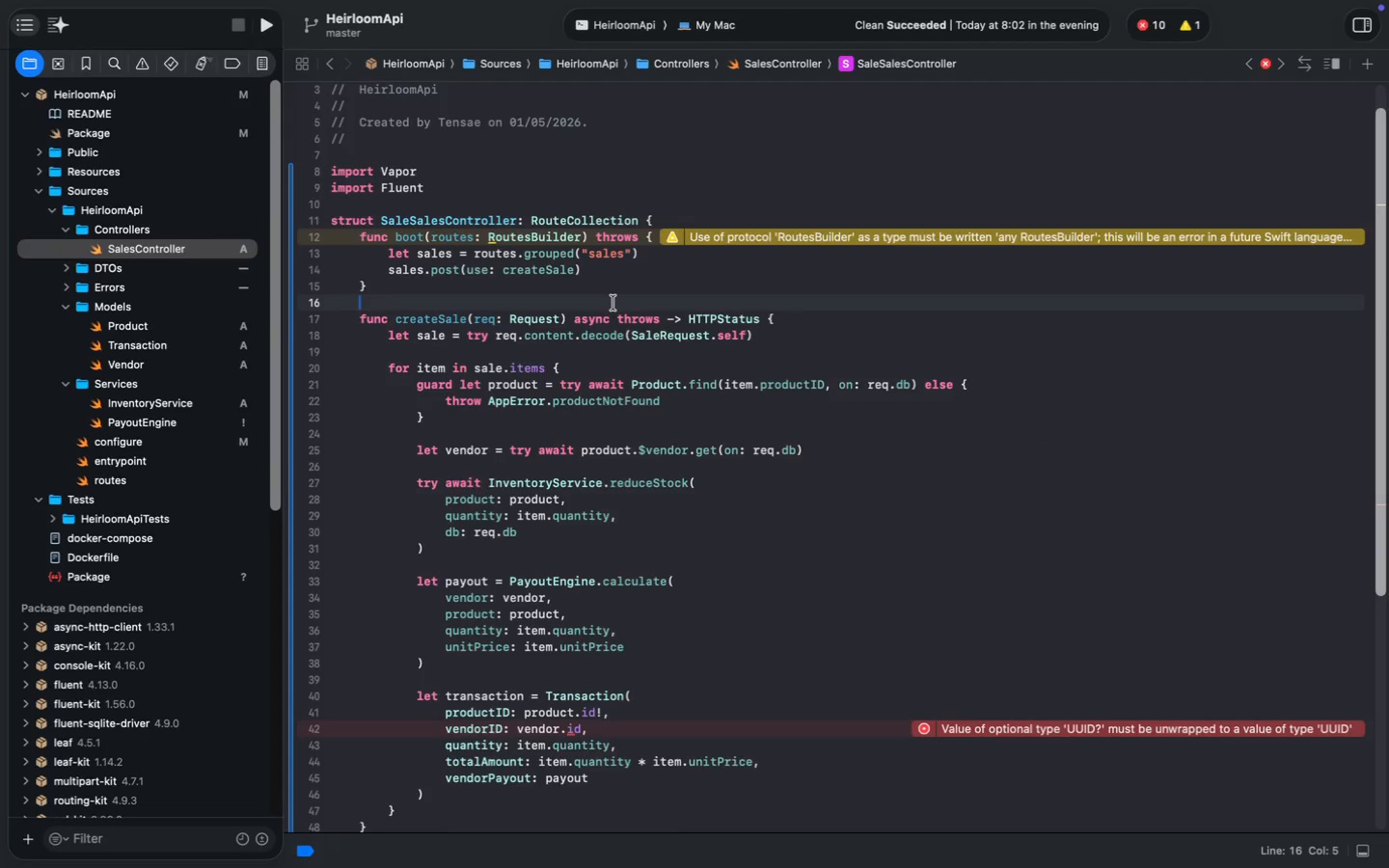 
left_click([485, 342])
 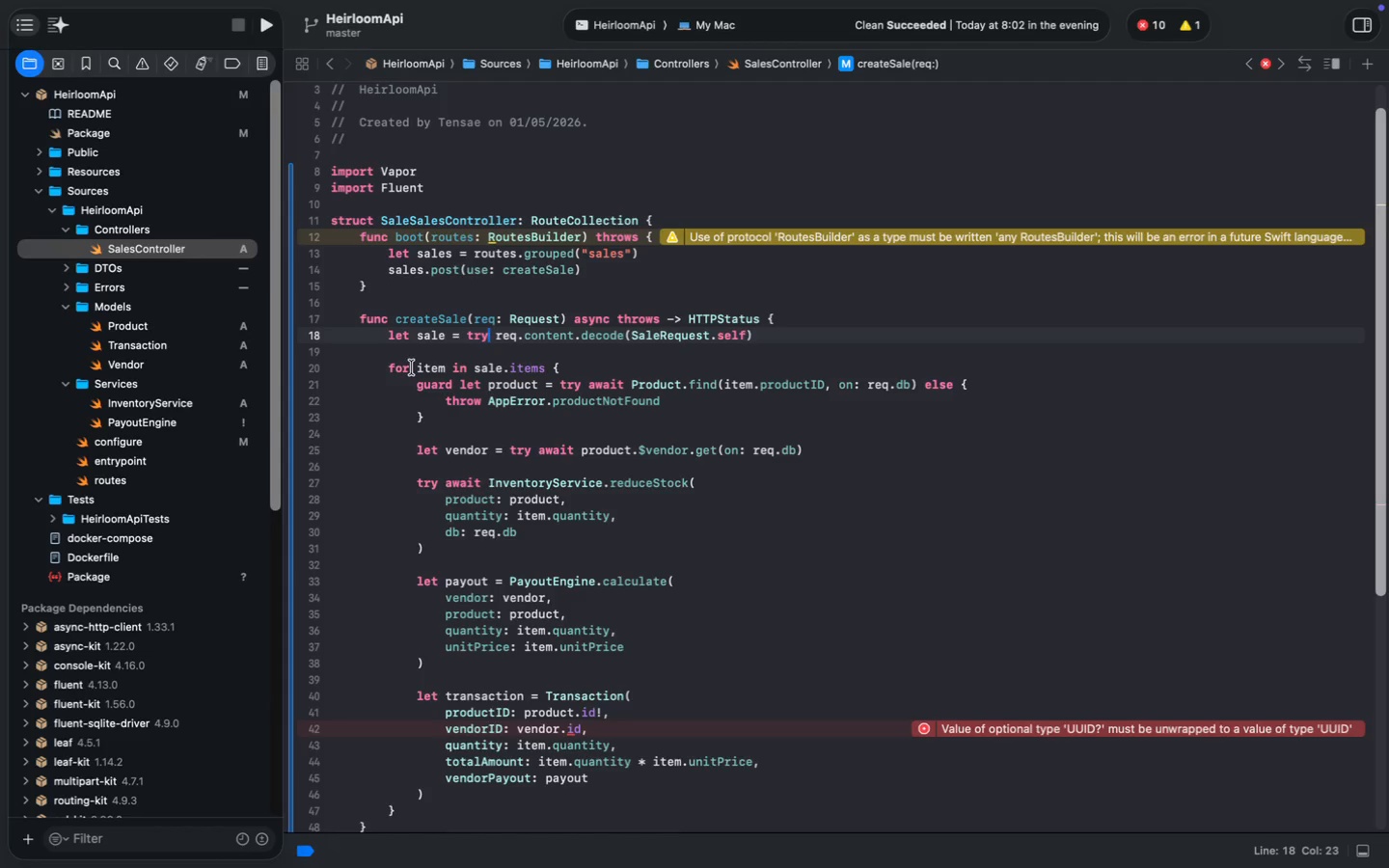 
wait(16.54)
 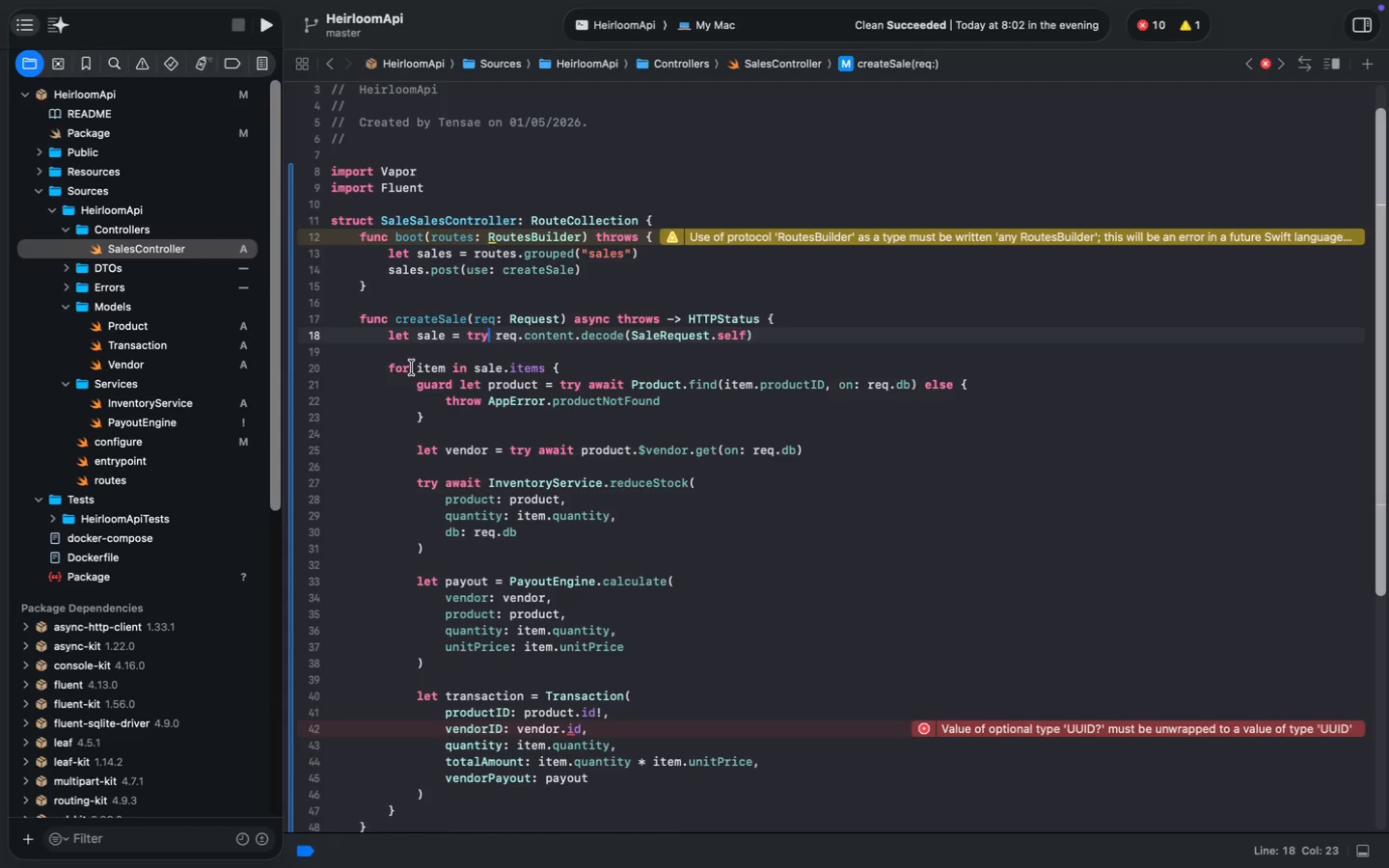 
scroll: coordinate [580, 457], scroll_direction: down, amount: 3.0
 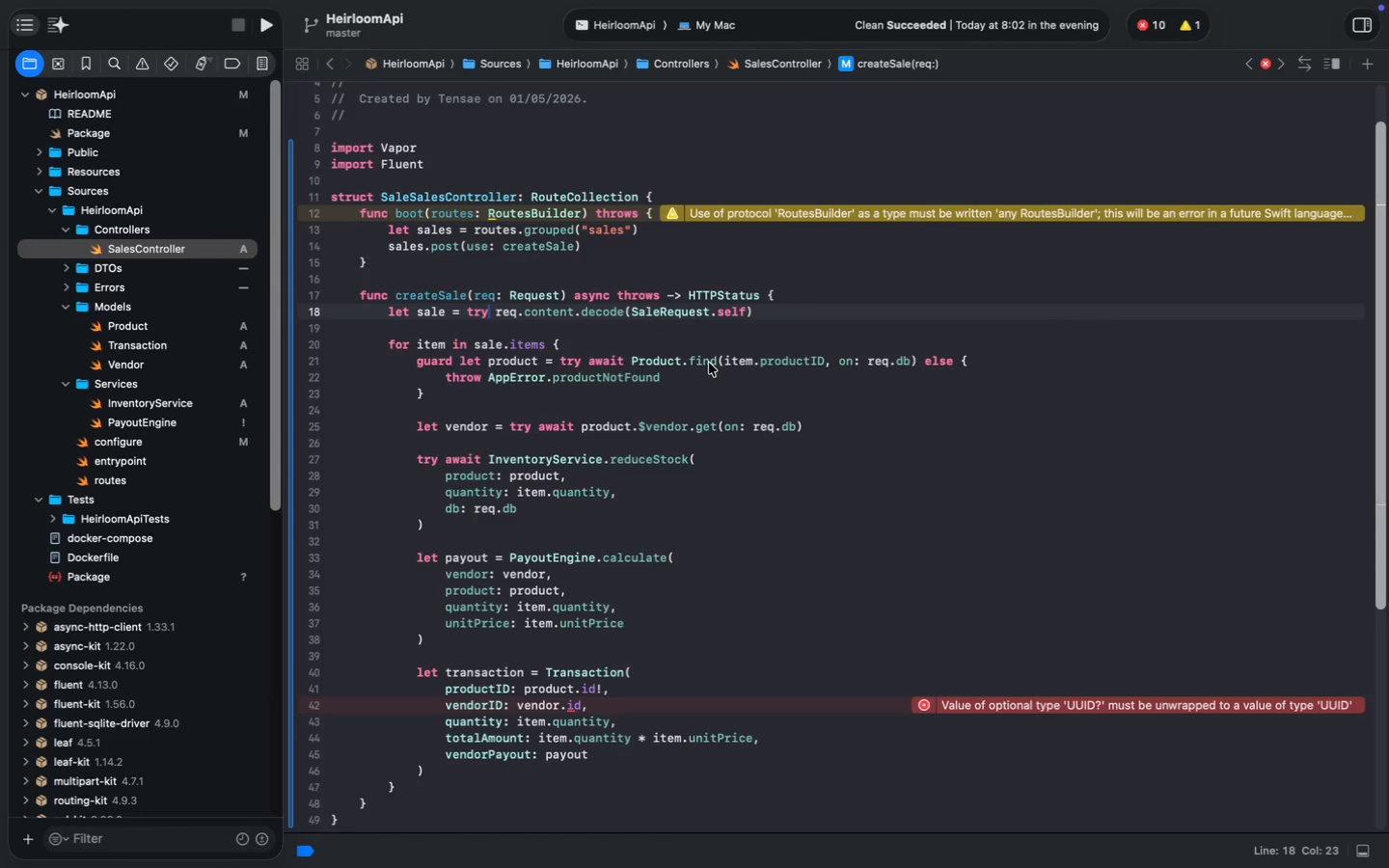 
wait(15.59)
 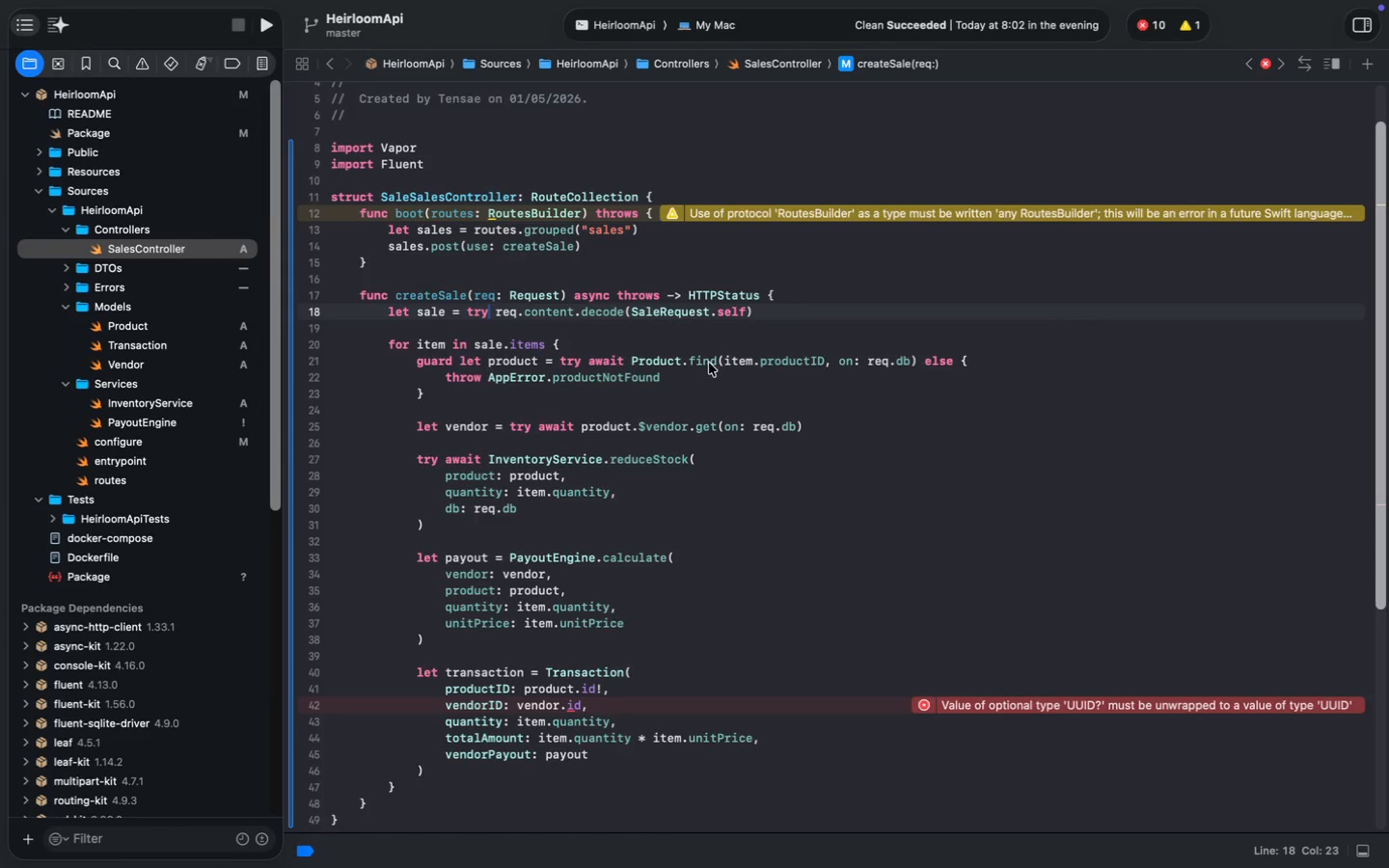 
scroll: coordinate [709, 363], scroll_direction: down, amount: 2.0
 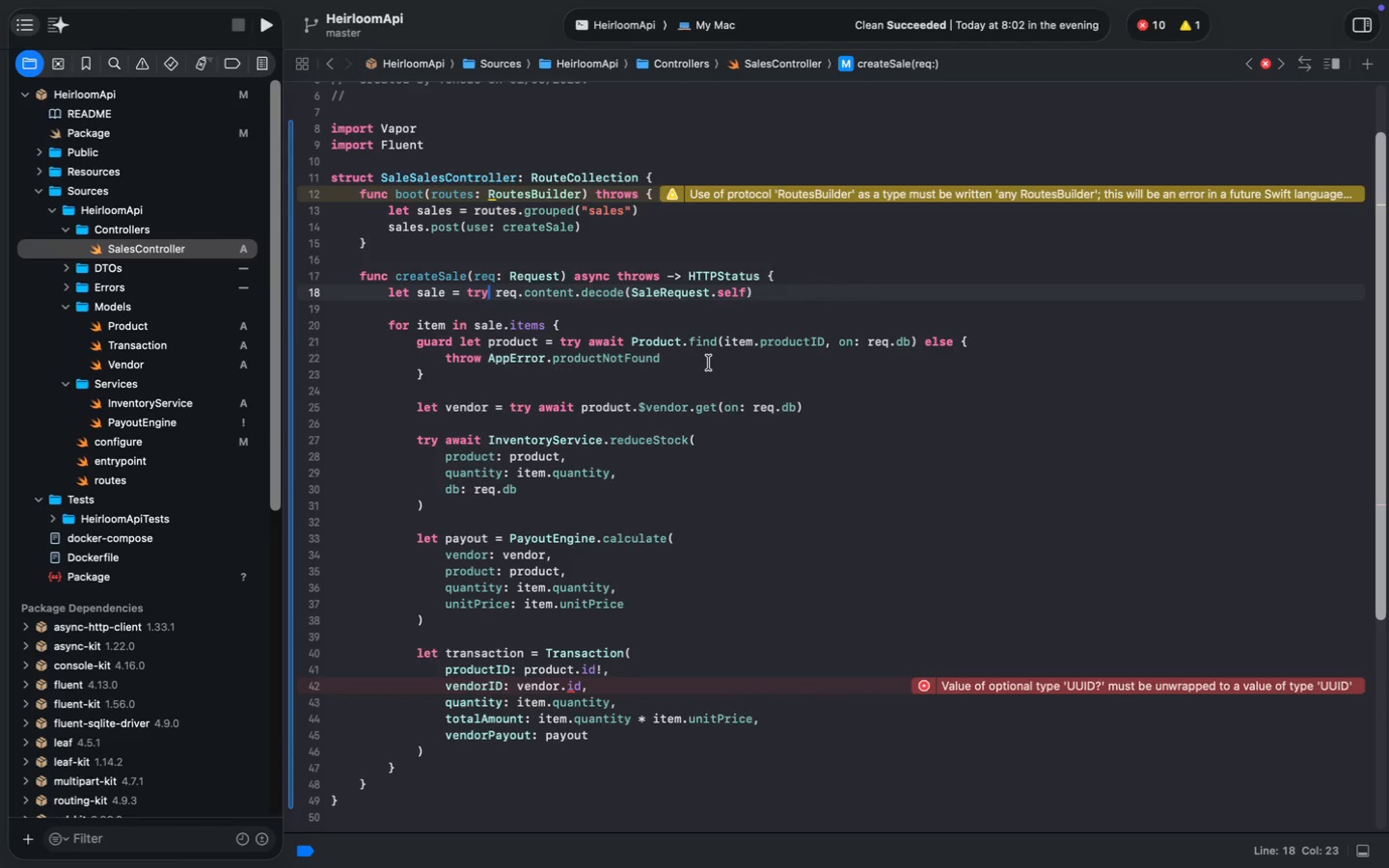 
wait(19.8)
 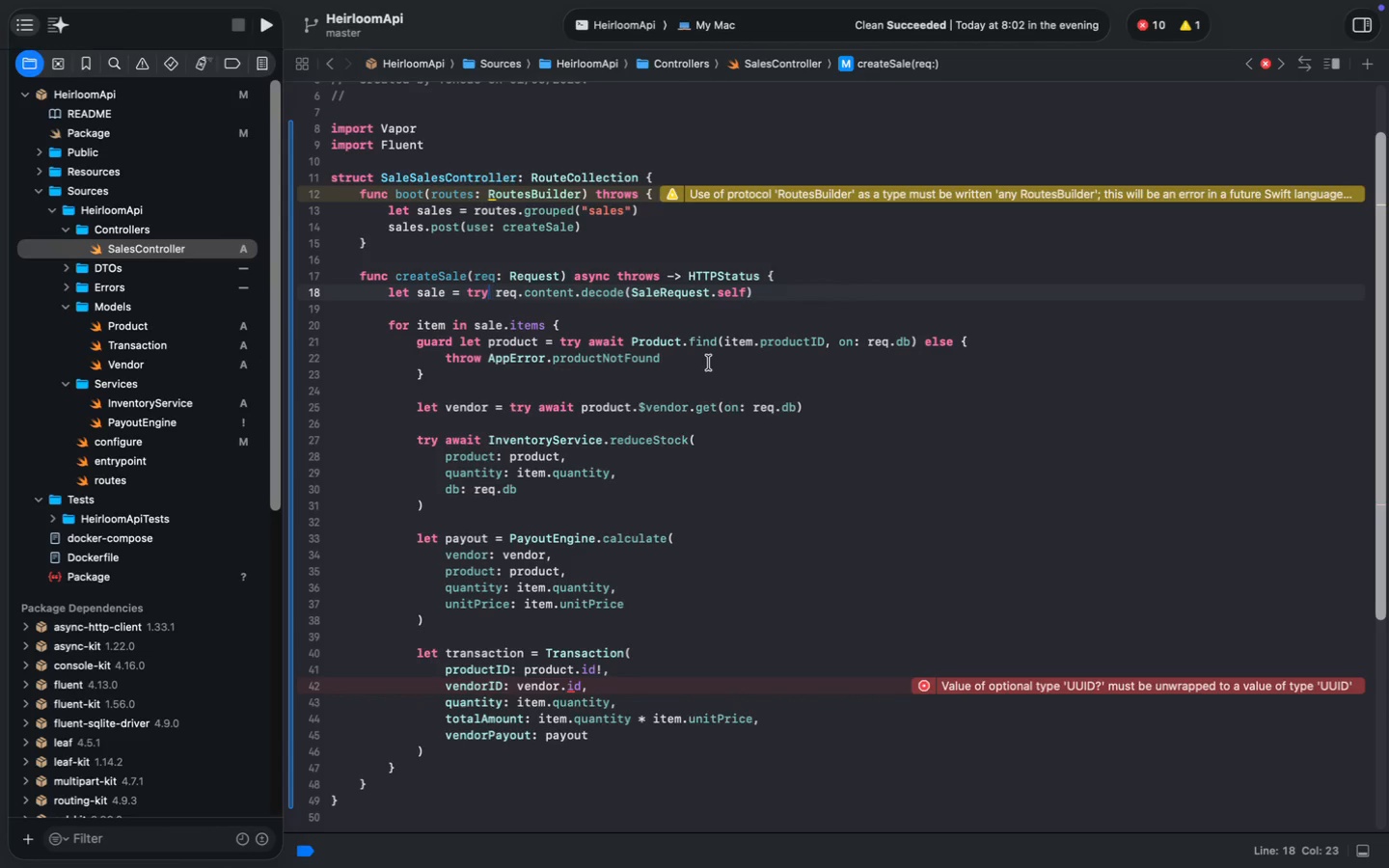 
left_click([139, 346])
 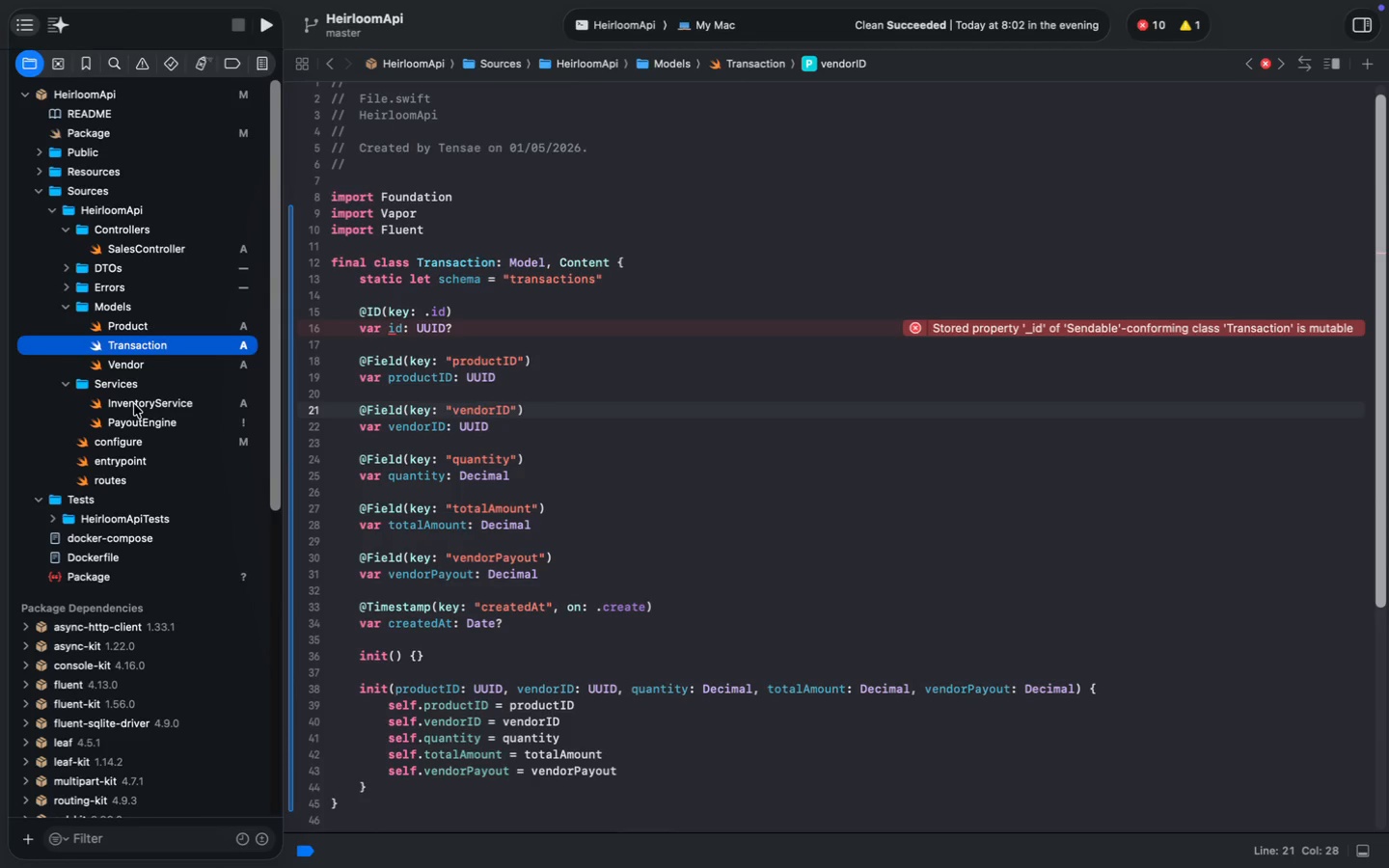 
scroll: coordinate [530, 527], scroll_direction: down, amount: 5.0
 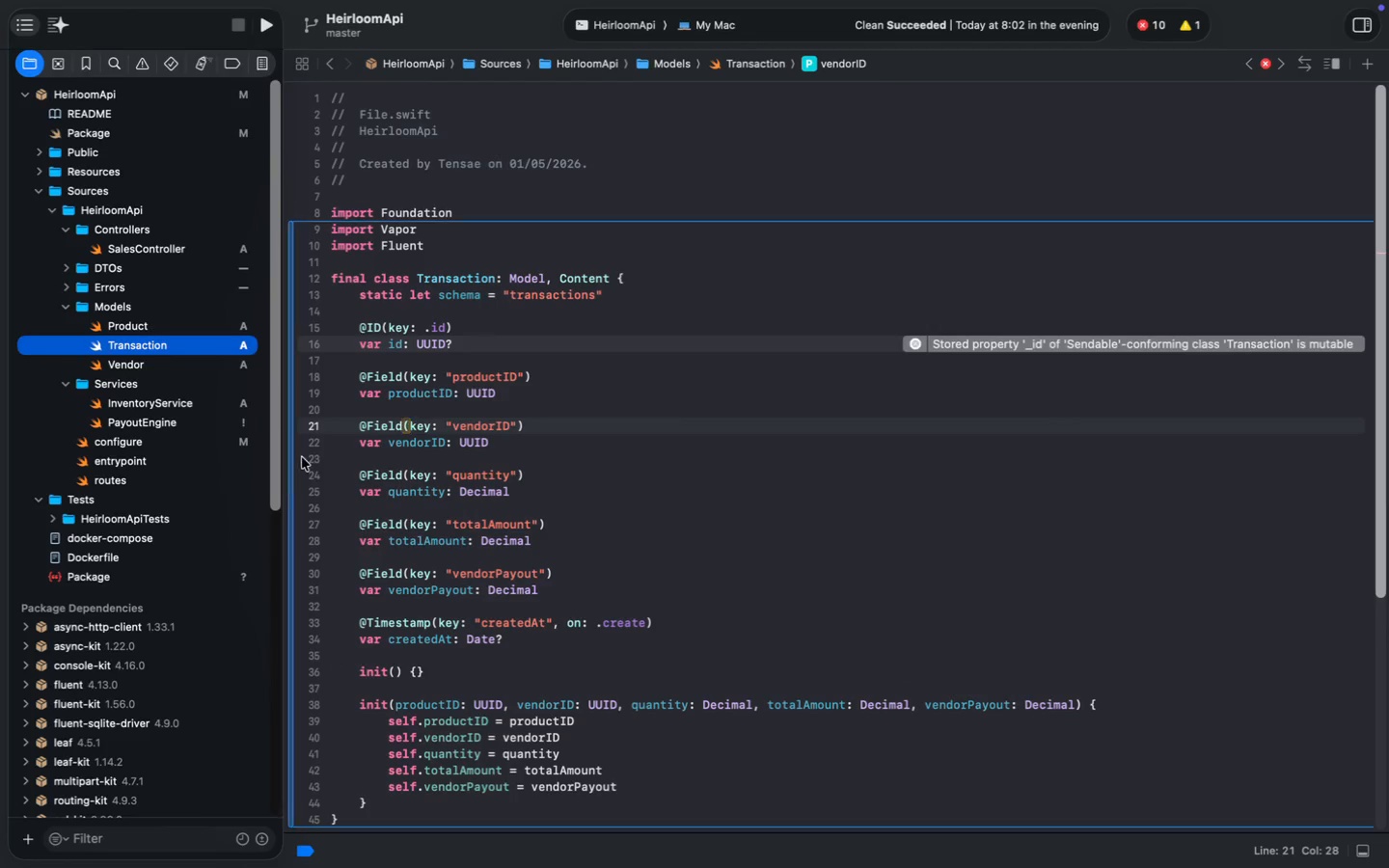 
left_click([119, 359])
 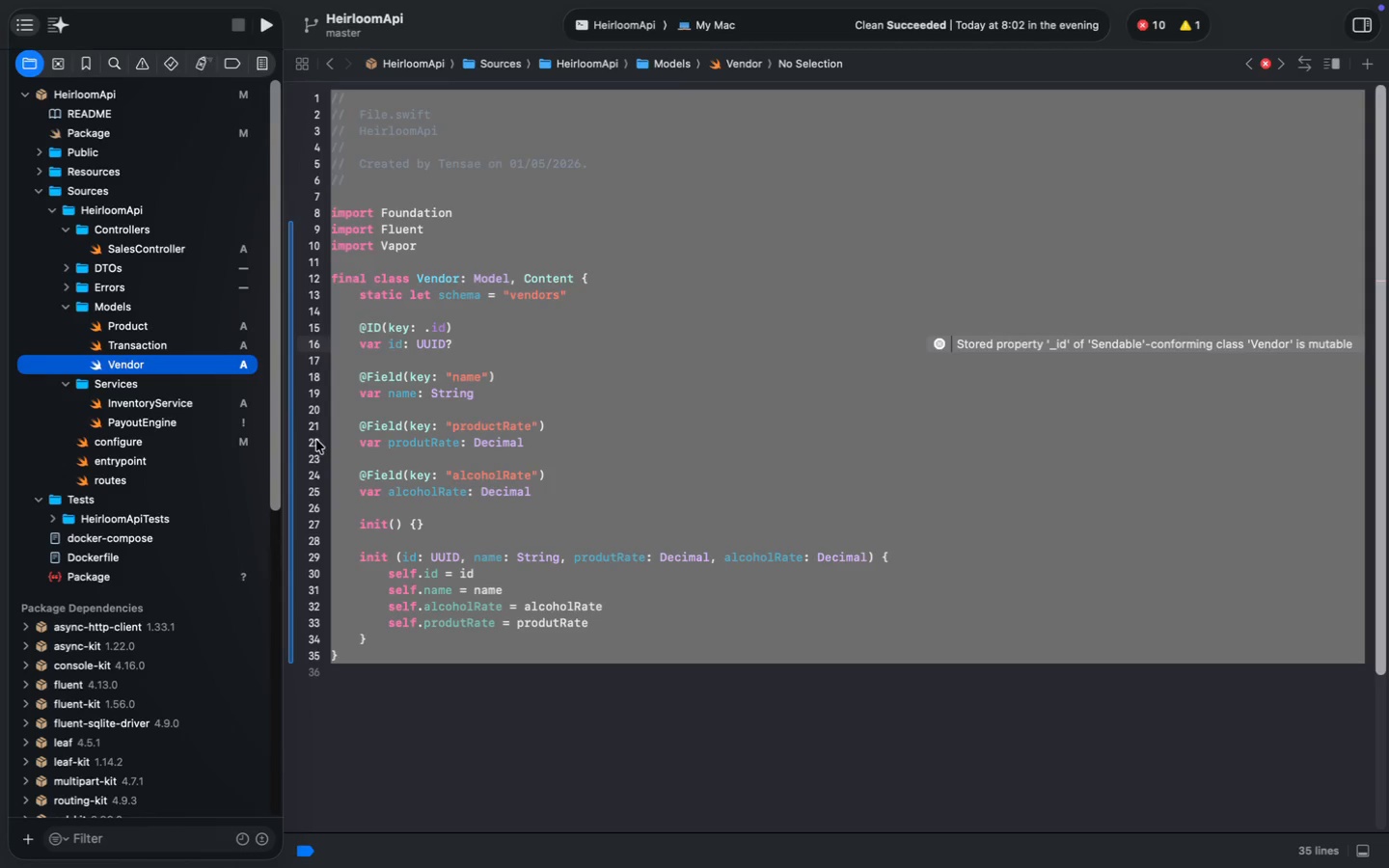 
left_click([514, 506])
 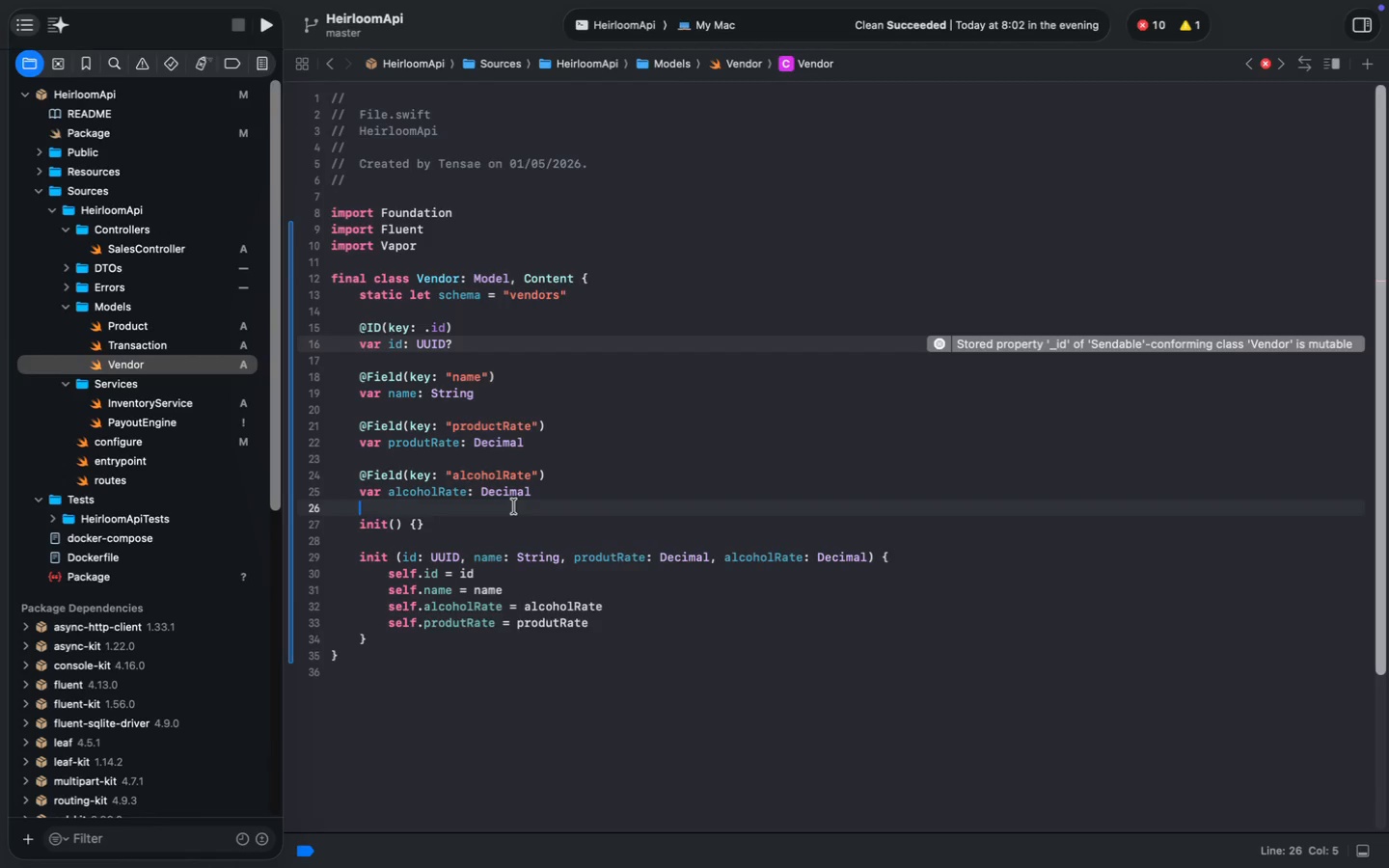 
scroll: coordinate [701, 637], scroll_direction: down, amount: 2.0
 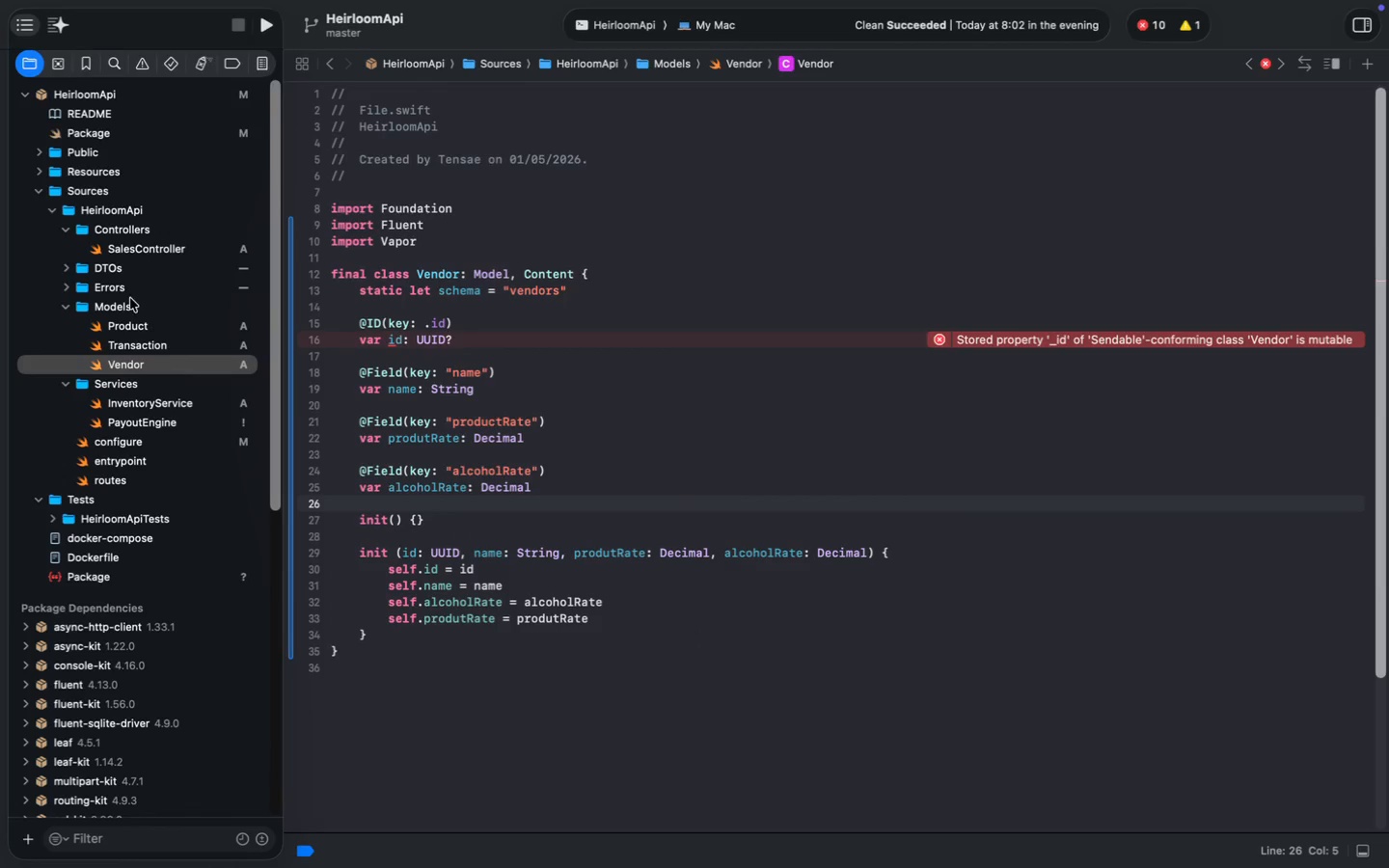 
left_click([133, 326])
 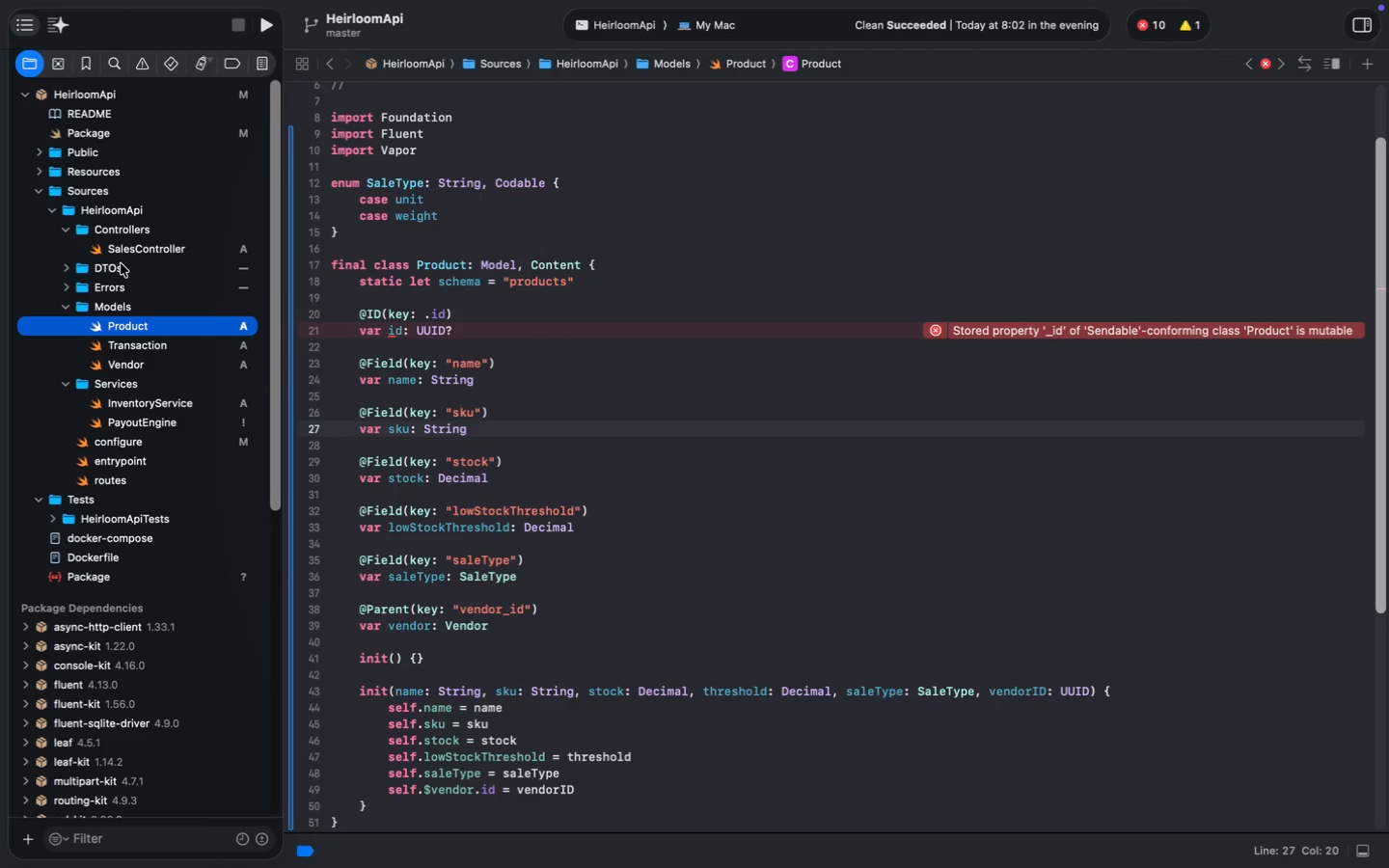 
wait(20.91)
 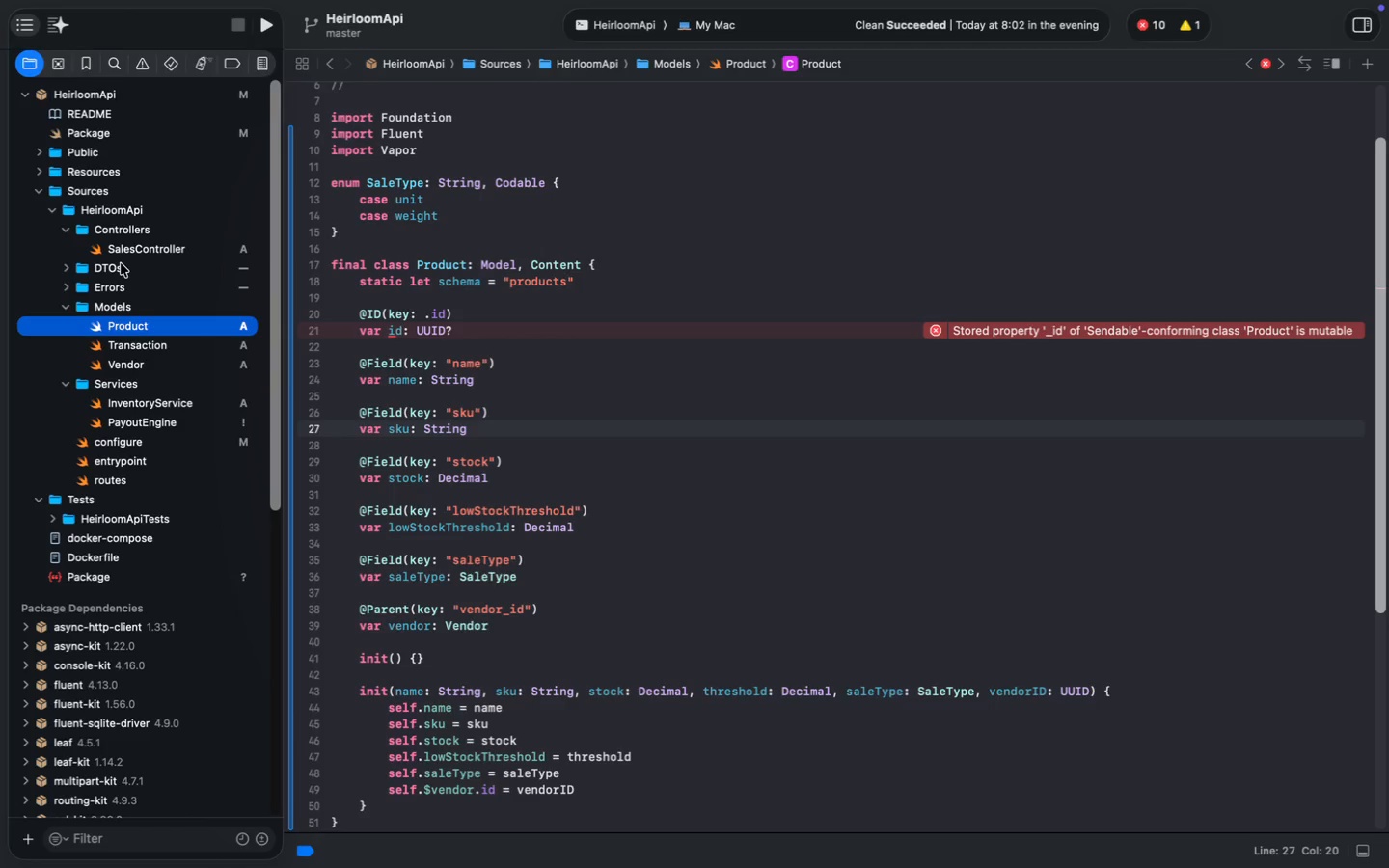 
left_click([155, 411])